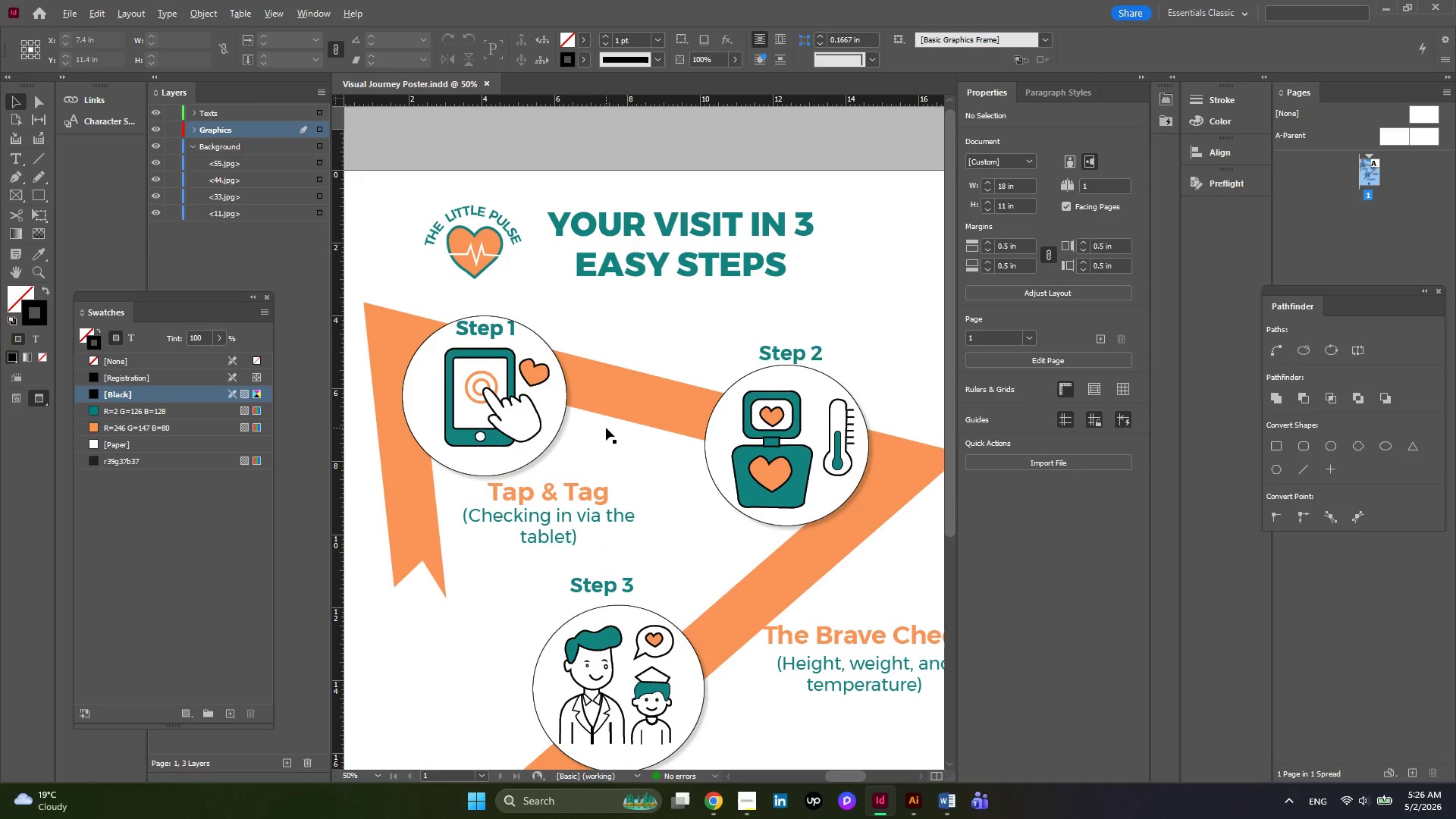 
scroll: coordinate [606, 428], scroll_direction: none, amount: 0.0
 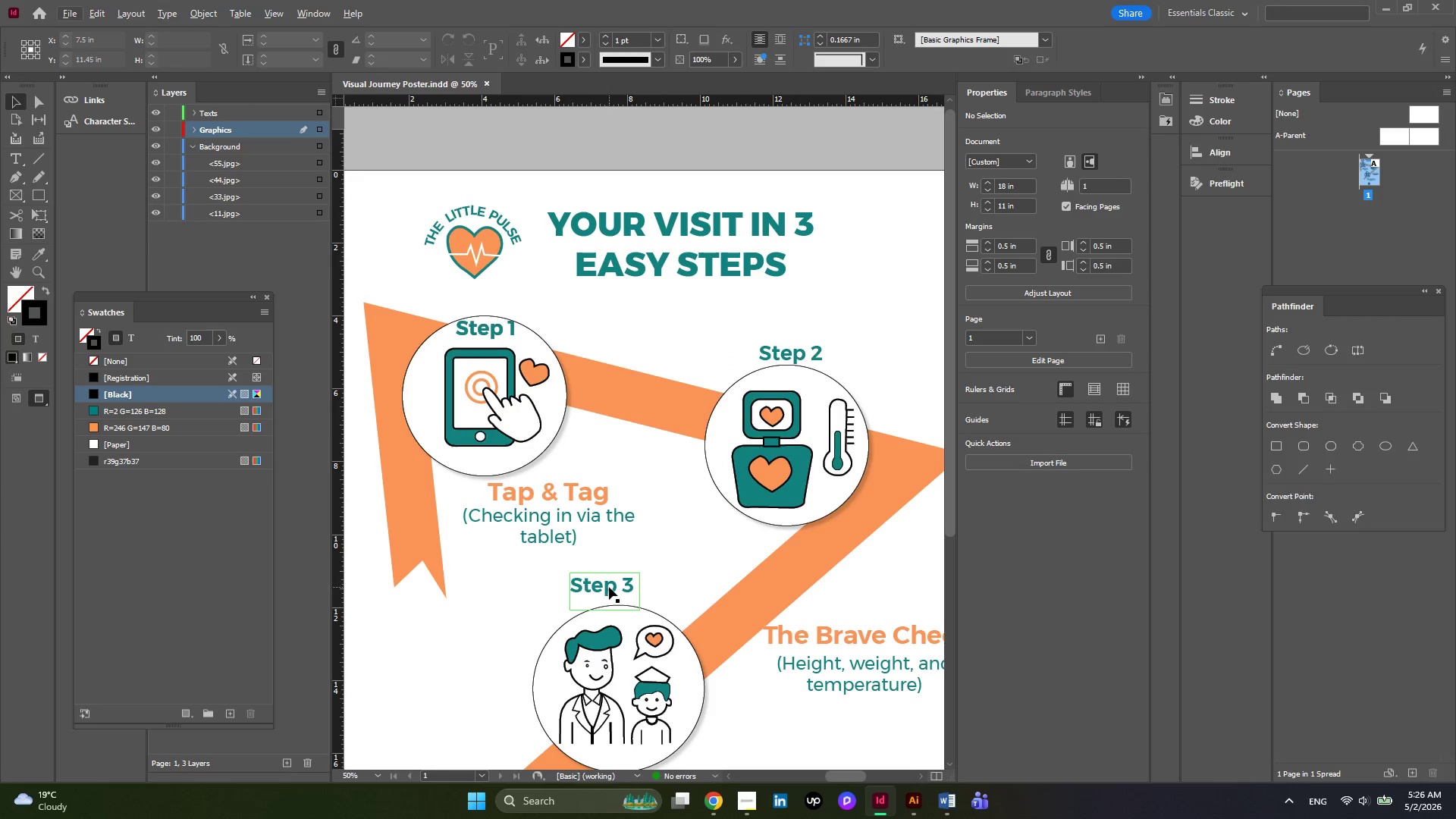 
left_click_drag(start_coordinate=[609, 587], to_coordinate=[622, 590])
 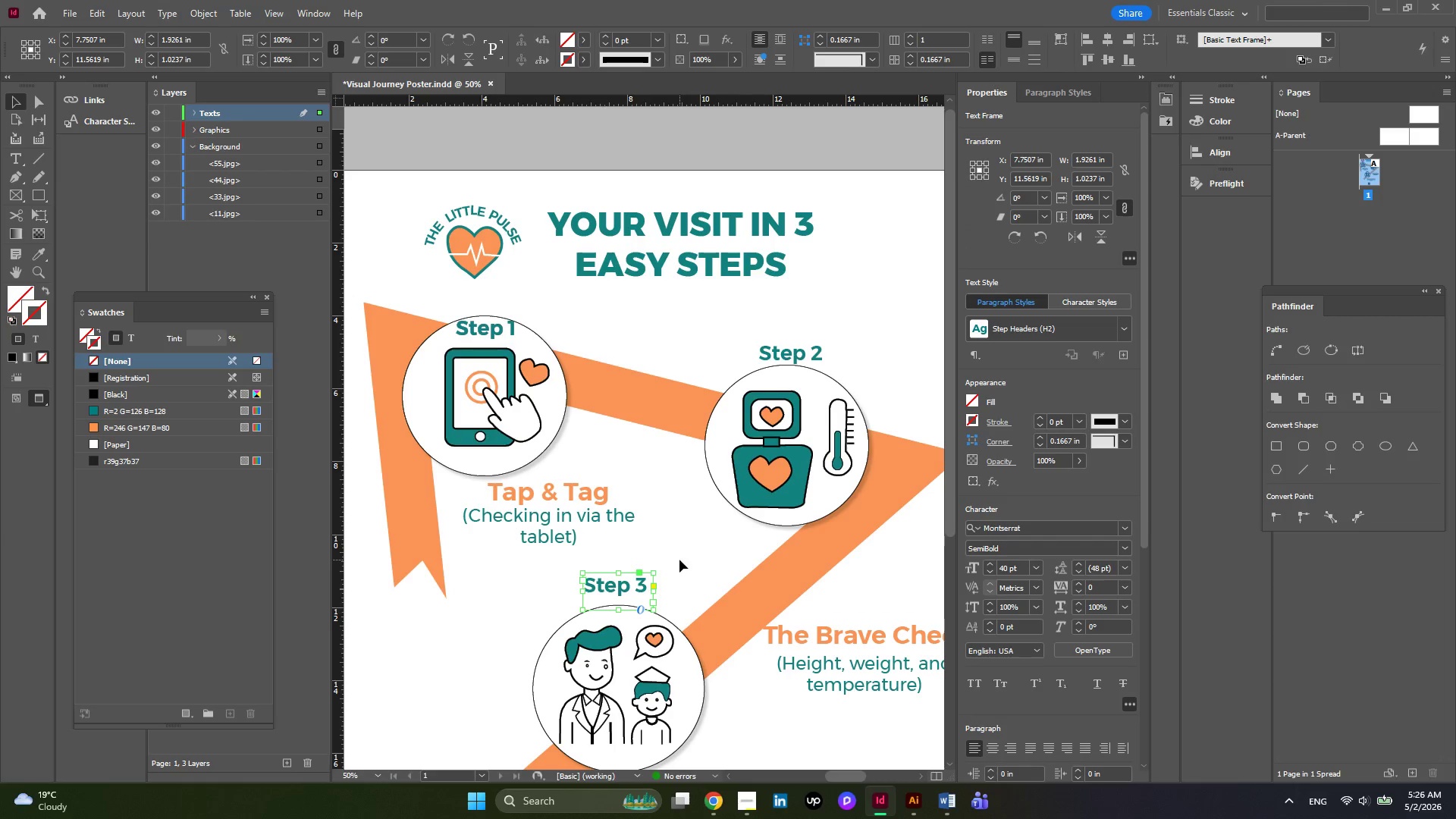 
left_click([679, 560])
 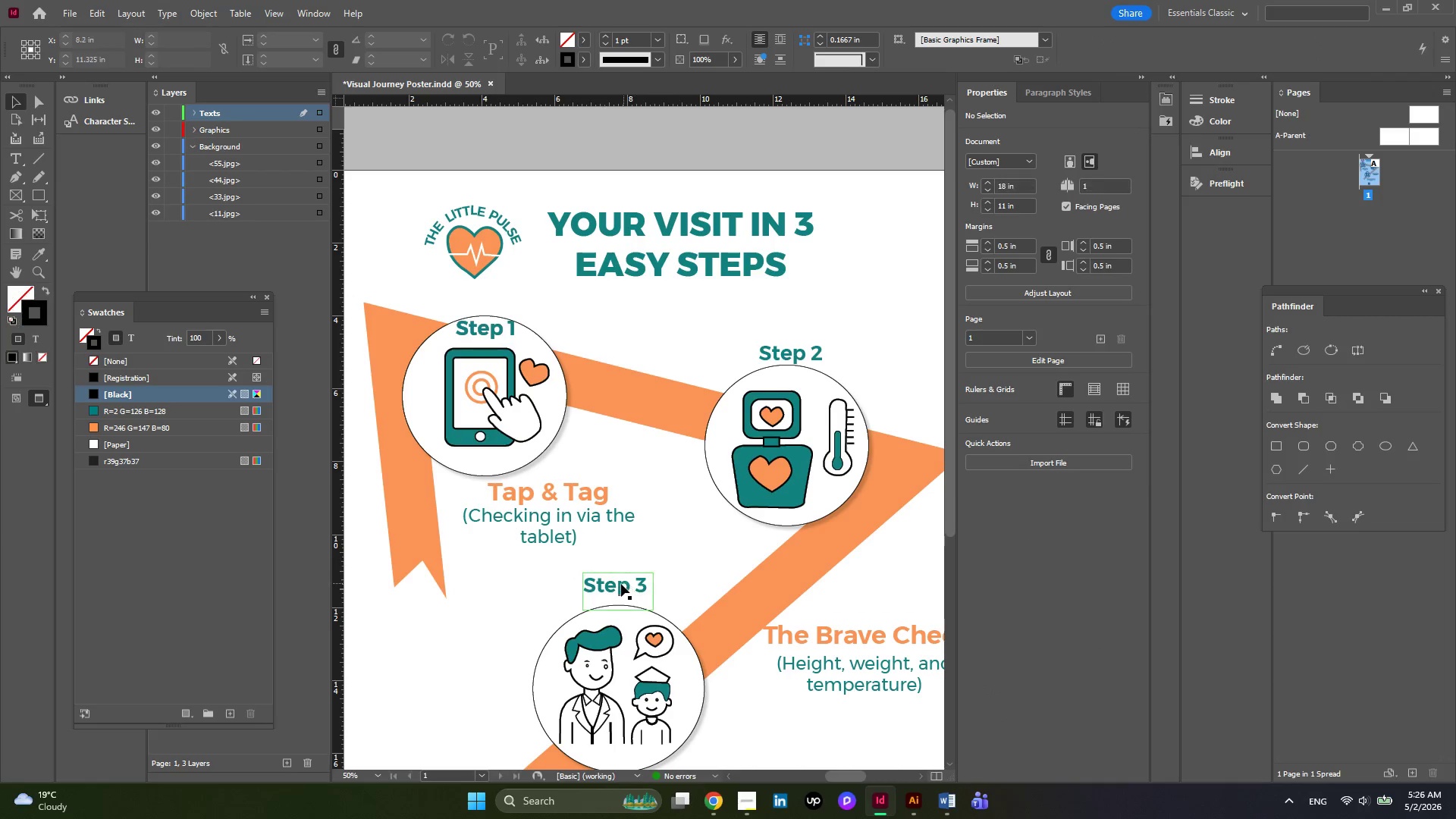 
left_click([621, 584])
 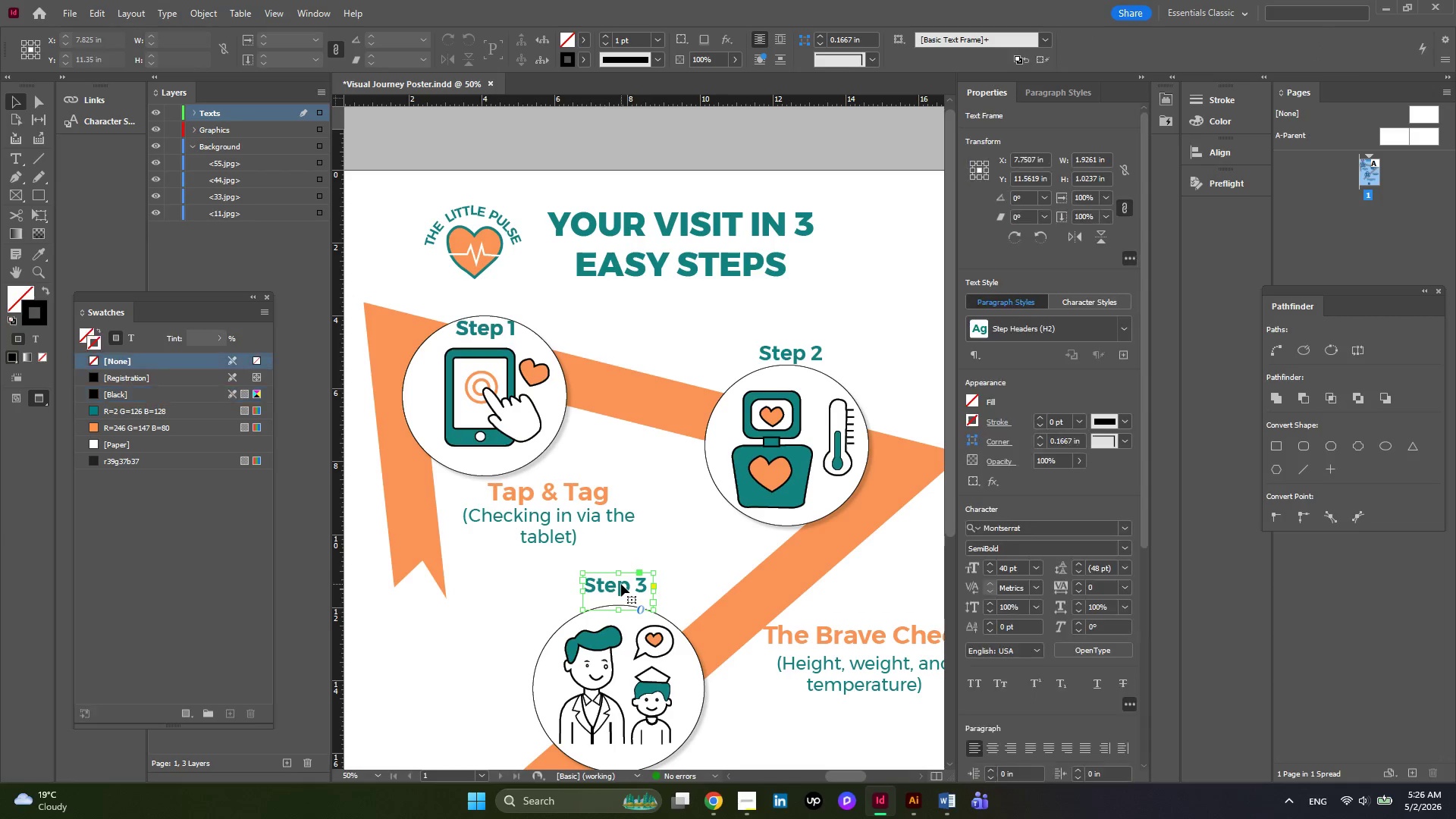 
key(ArrowDown)
 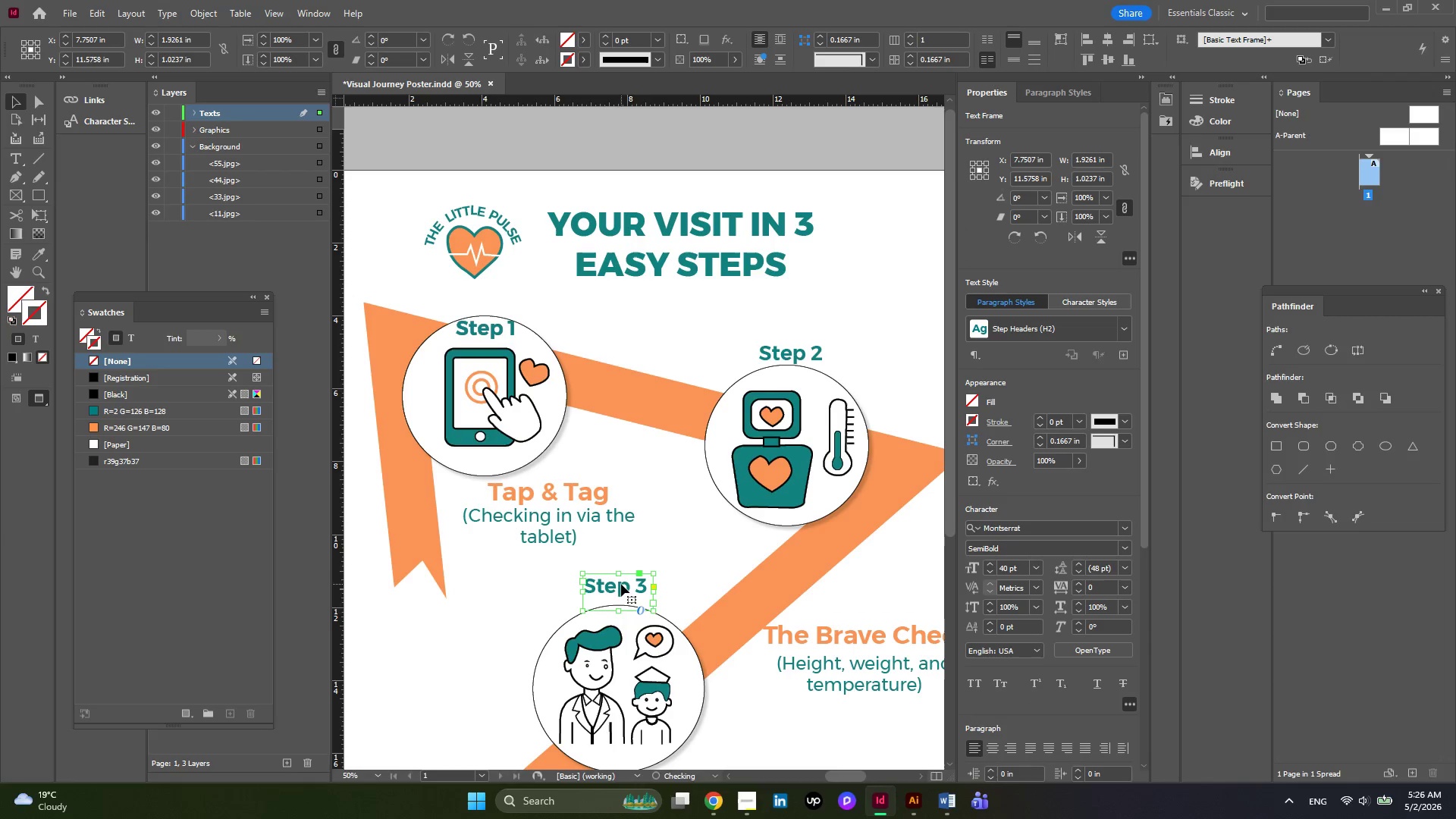 
key(ArrowDown)
 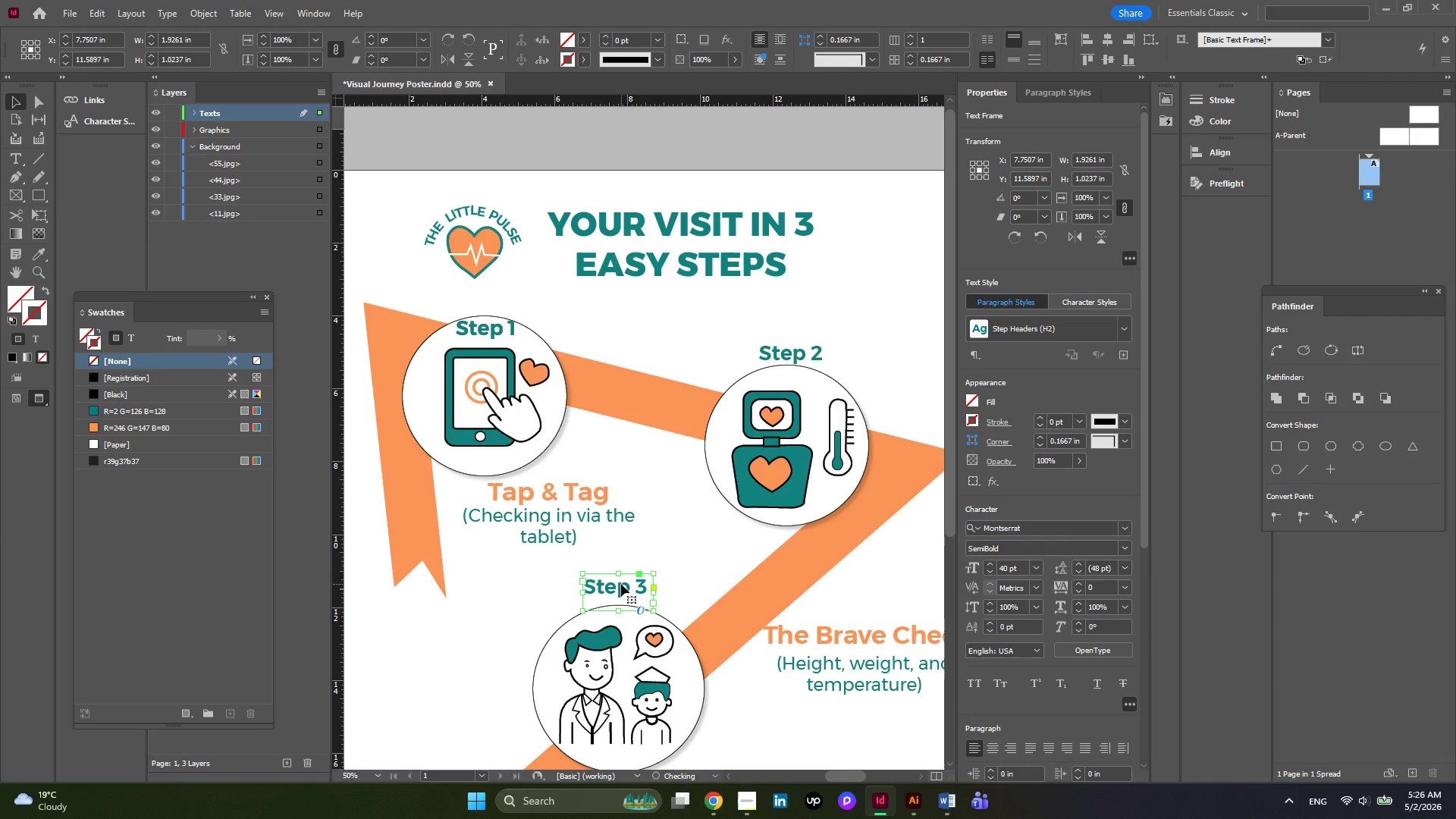 
key(ArrowDown)
 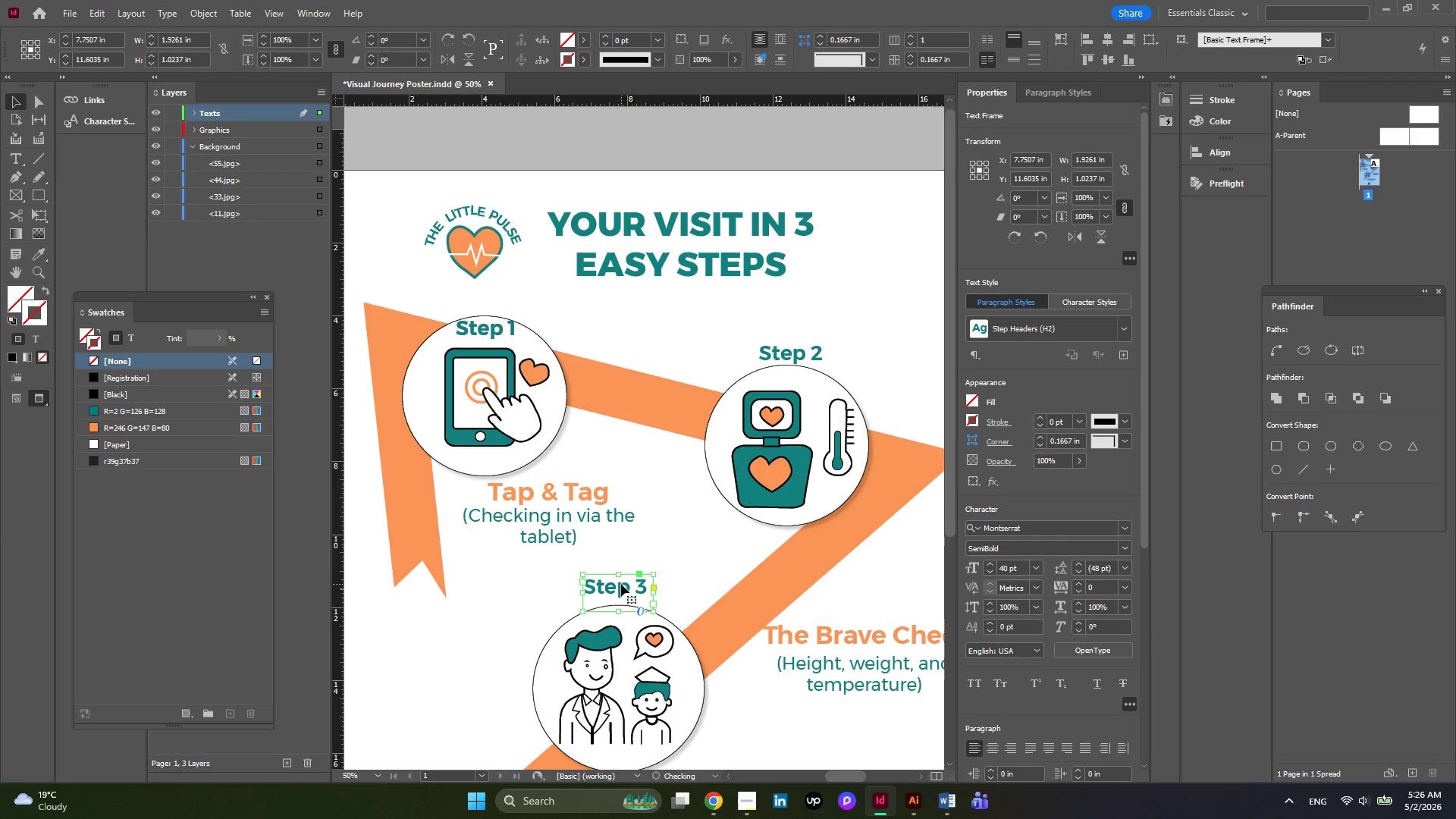 
key(ArrowDown)
 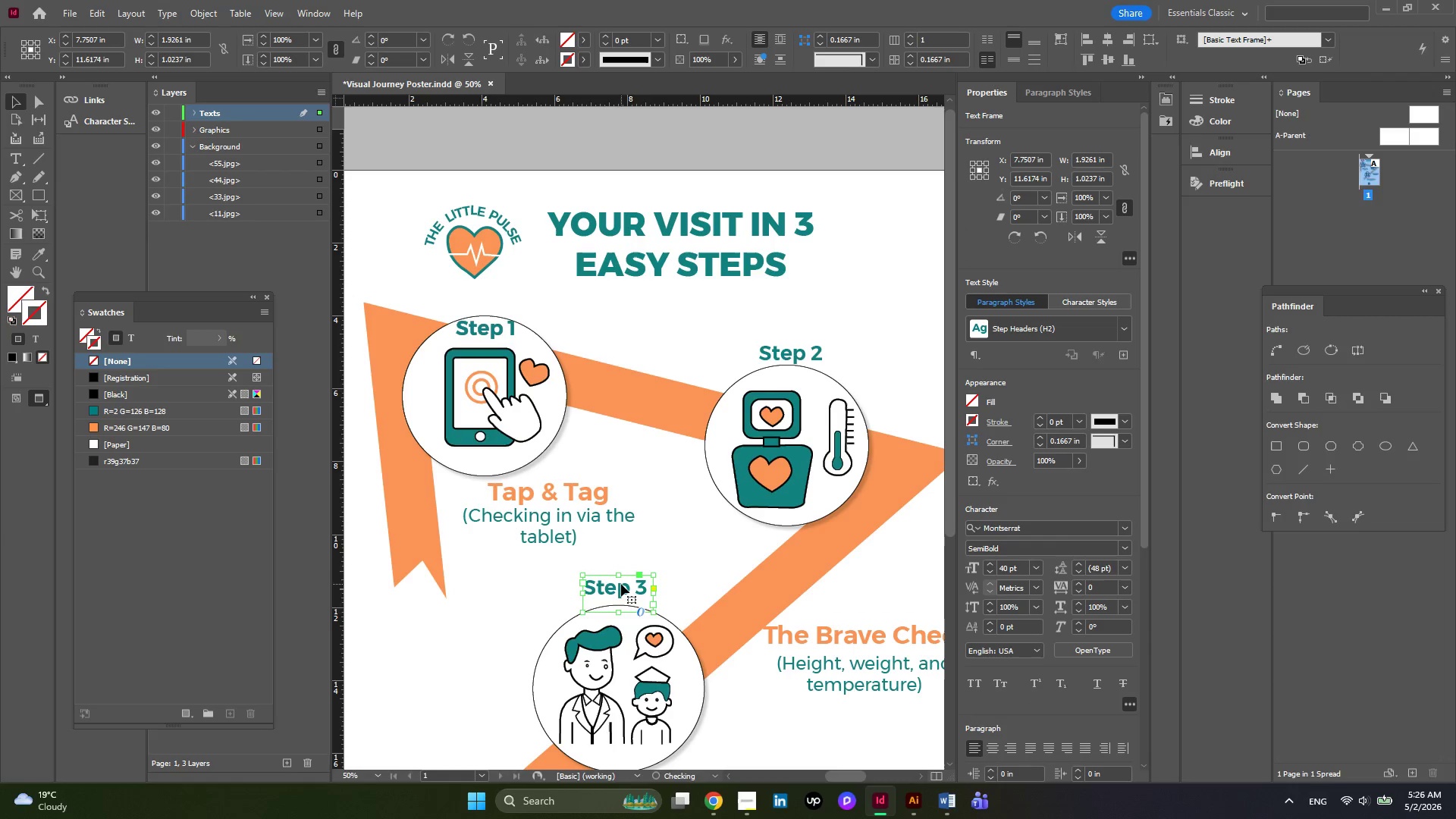 
key(ArrowDown)
 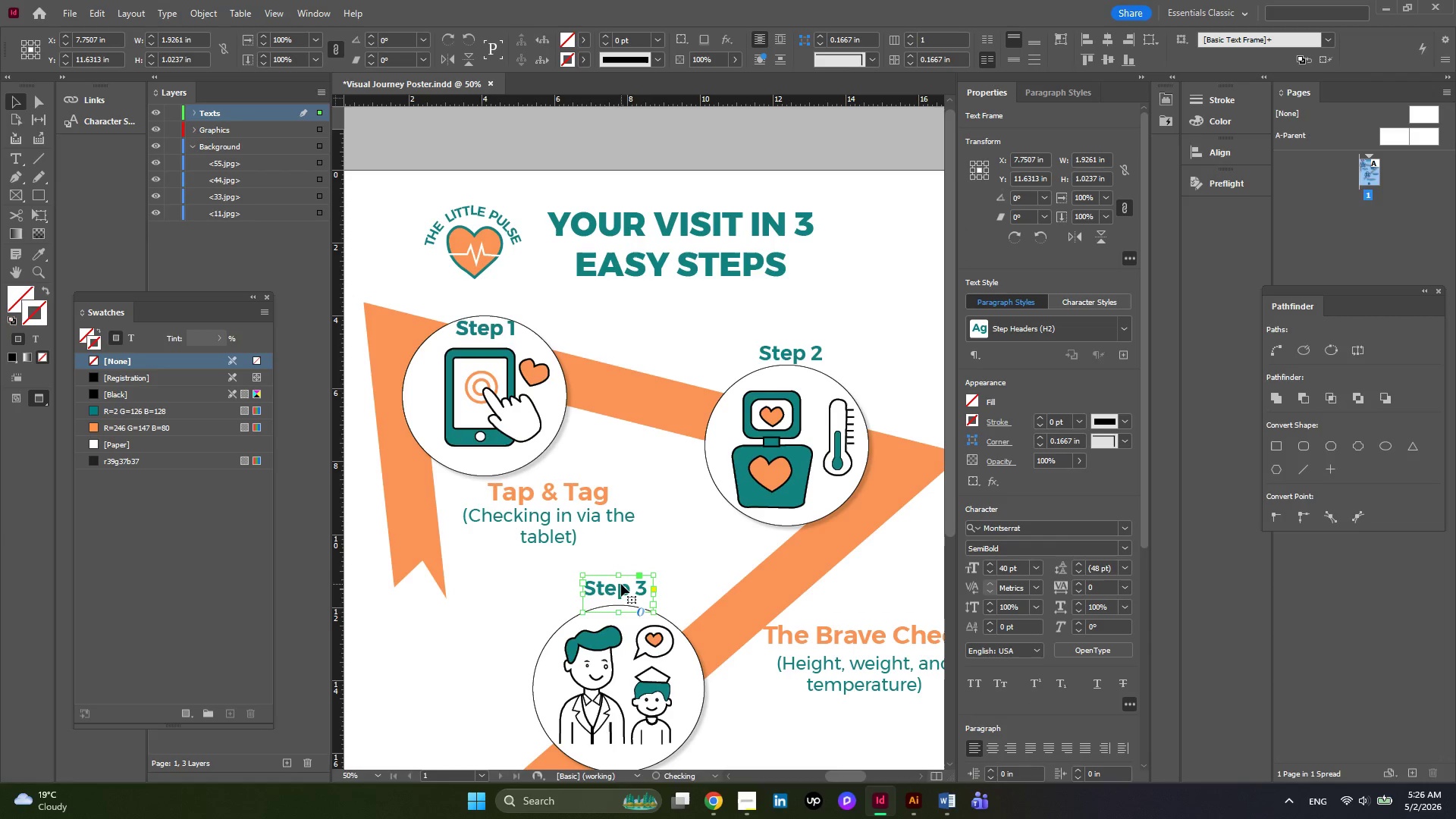 
key(ArrowDown)
 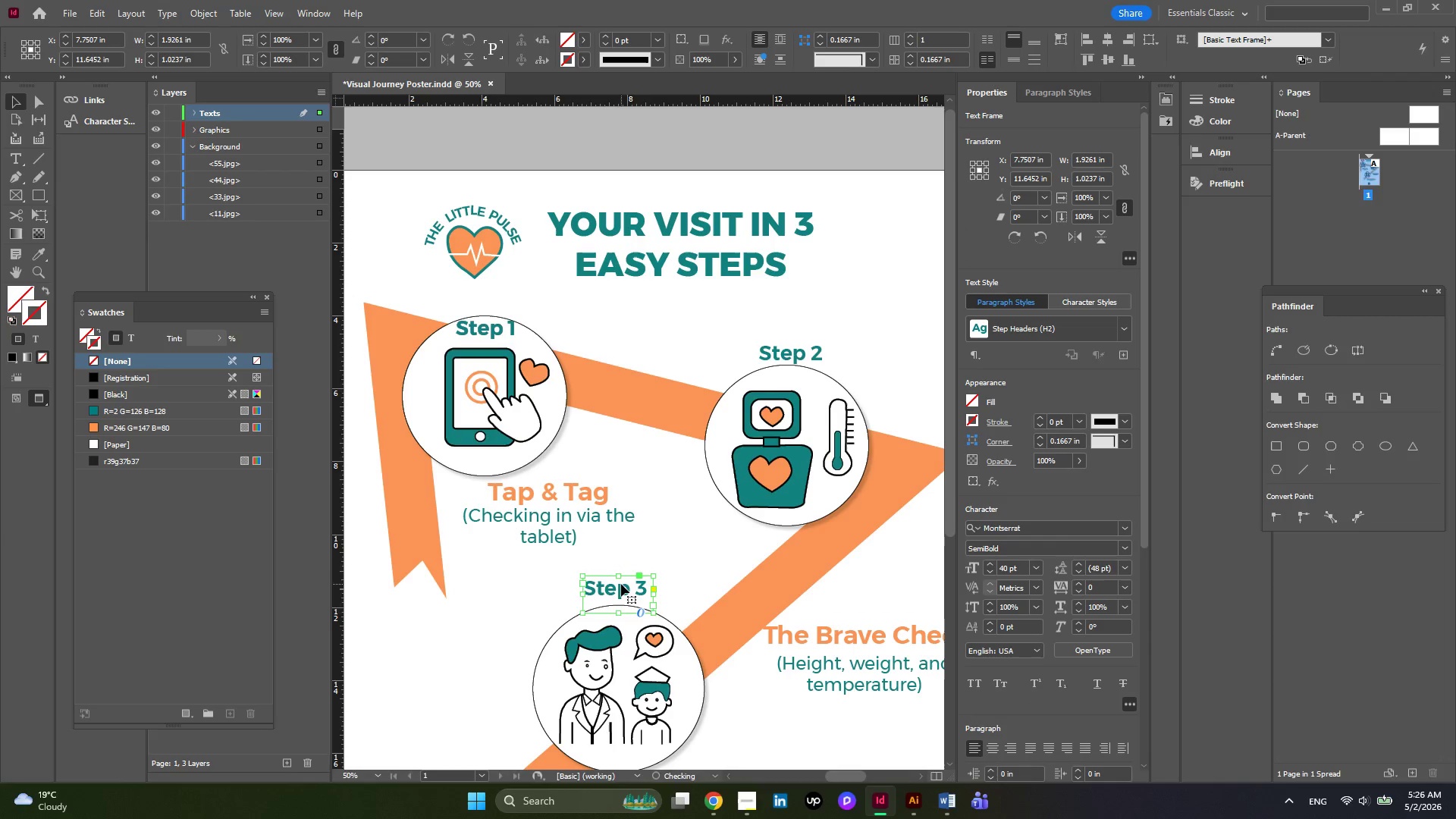 
key(ArrowDown)
 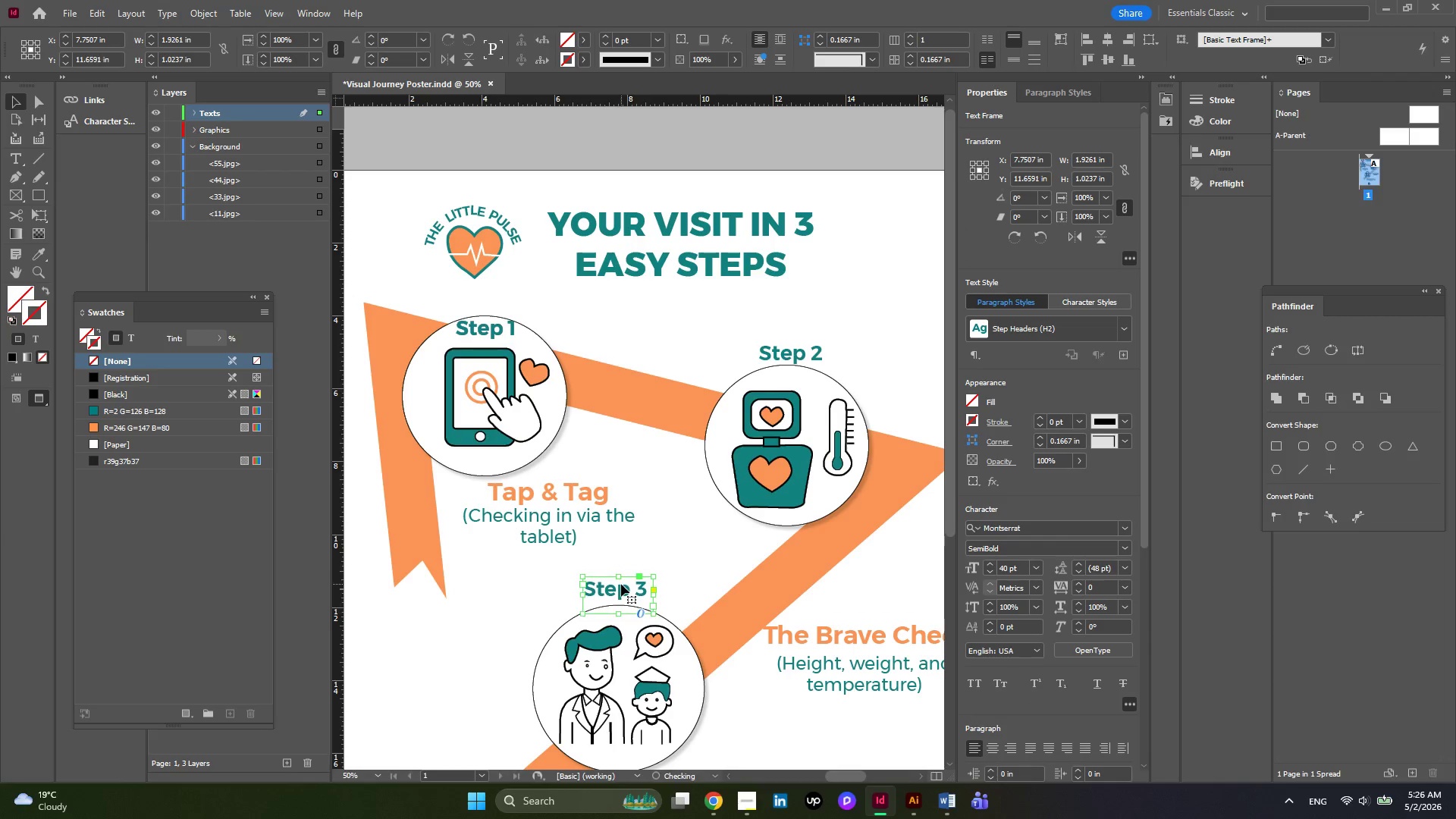 
key(ArrowDown)
 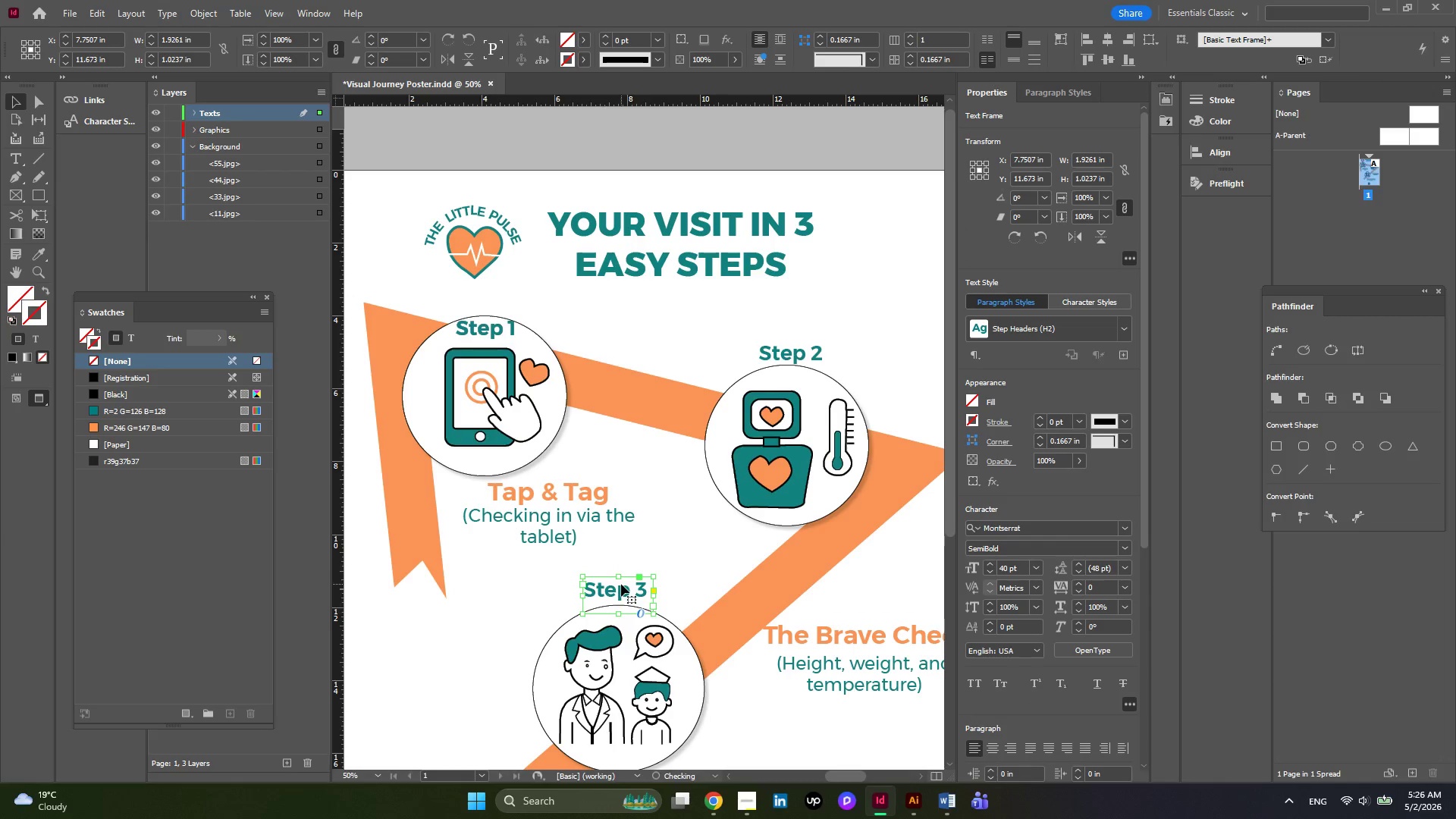 
key(ArrowDown)
 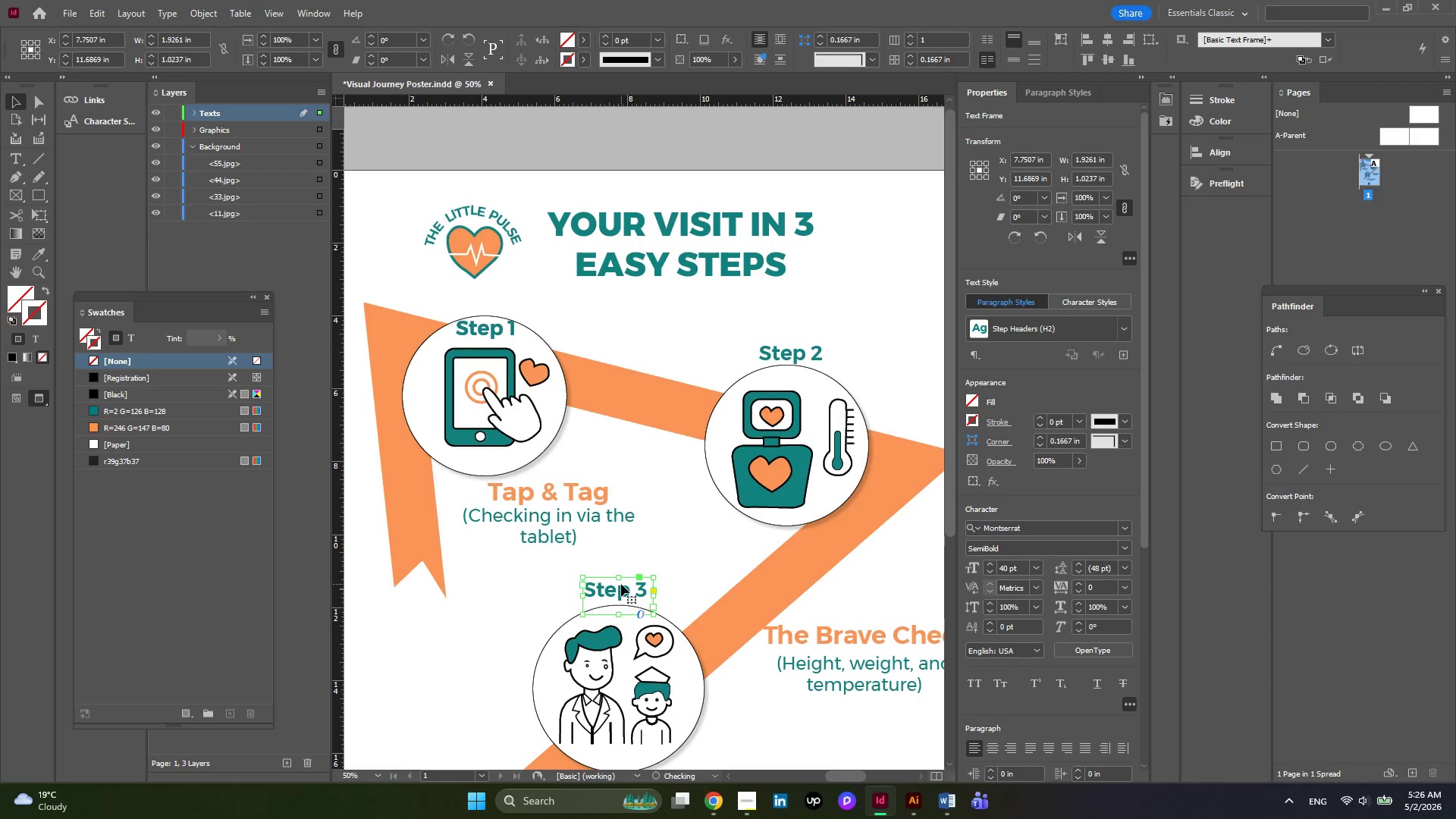 
key(ArrowDown)
 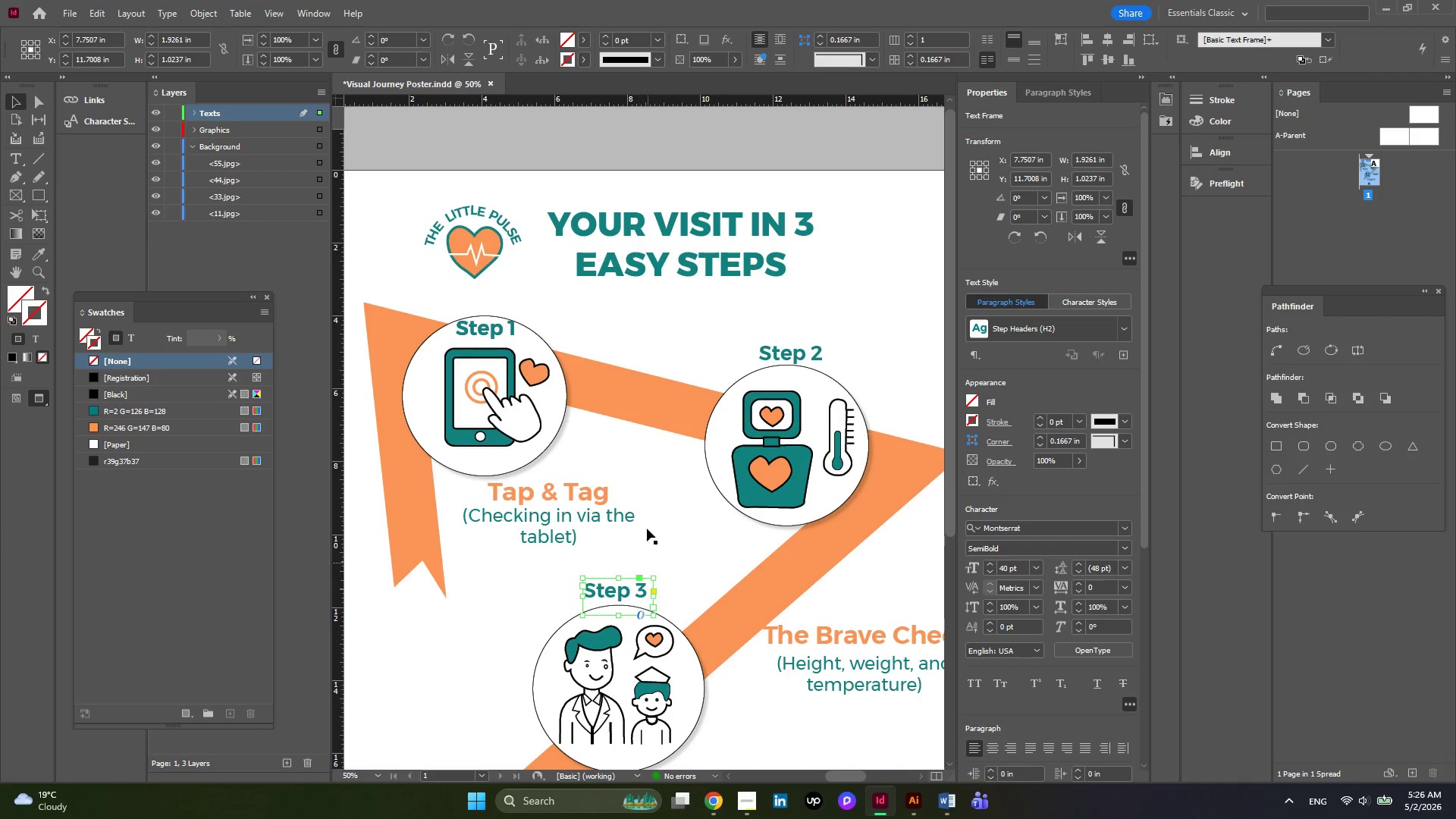 
scroll: coordinate [642, 500], scroll_direction: up, amount: 2.0
 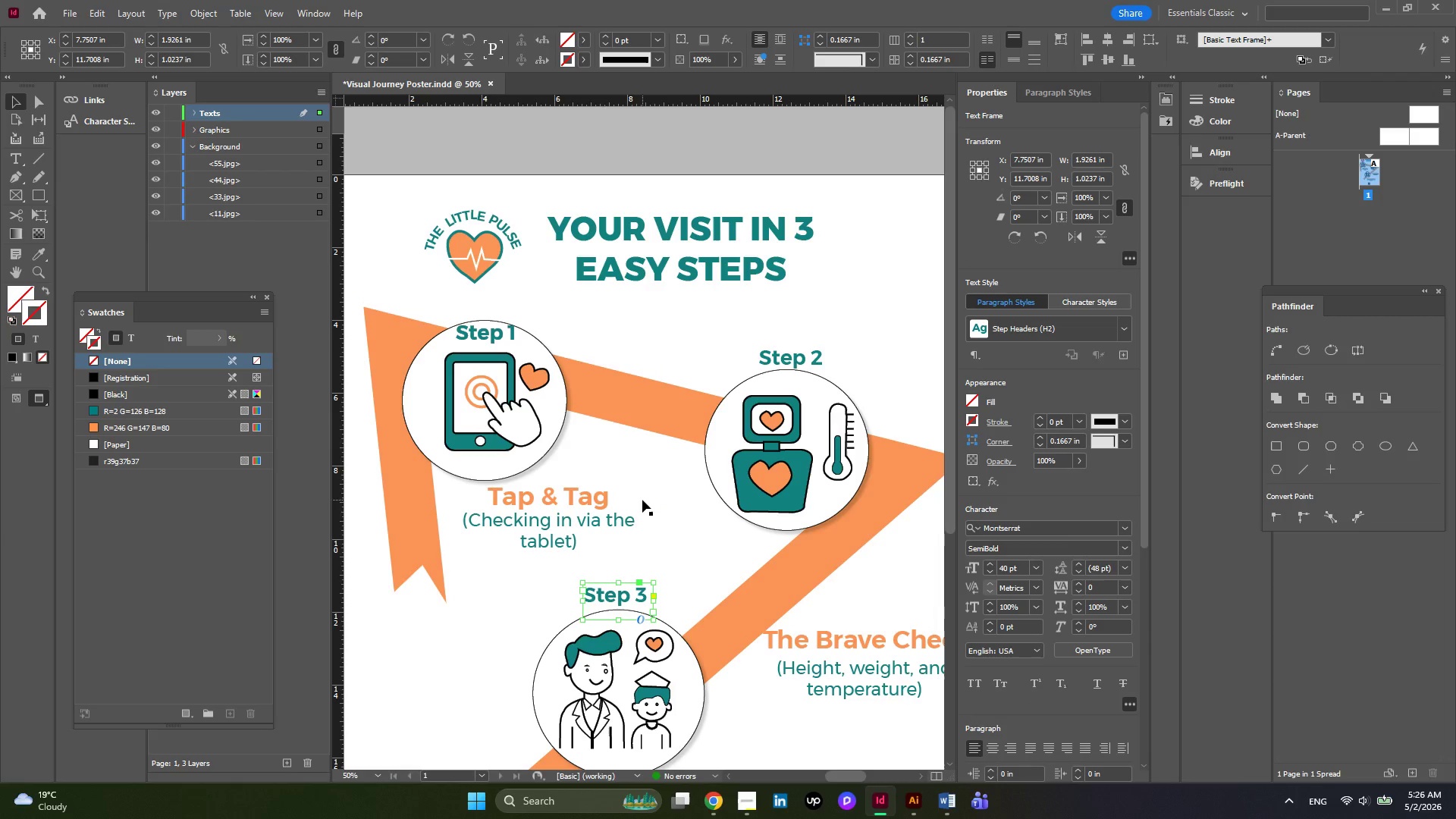 
hold_key(key=AltLeft, duration=0.72)
scroll: coordinate [642, 500], scroll_direction: none, amount: 0.0
 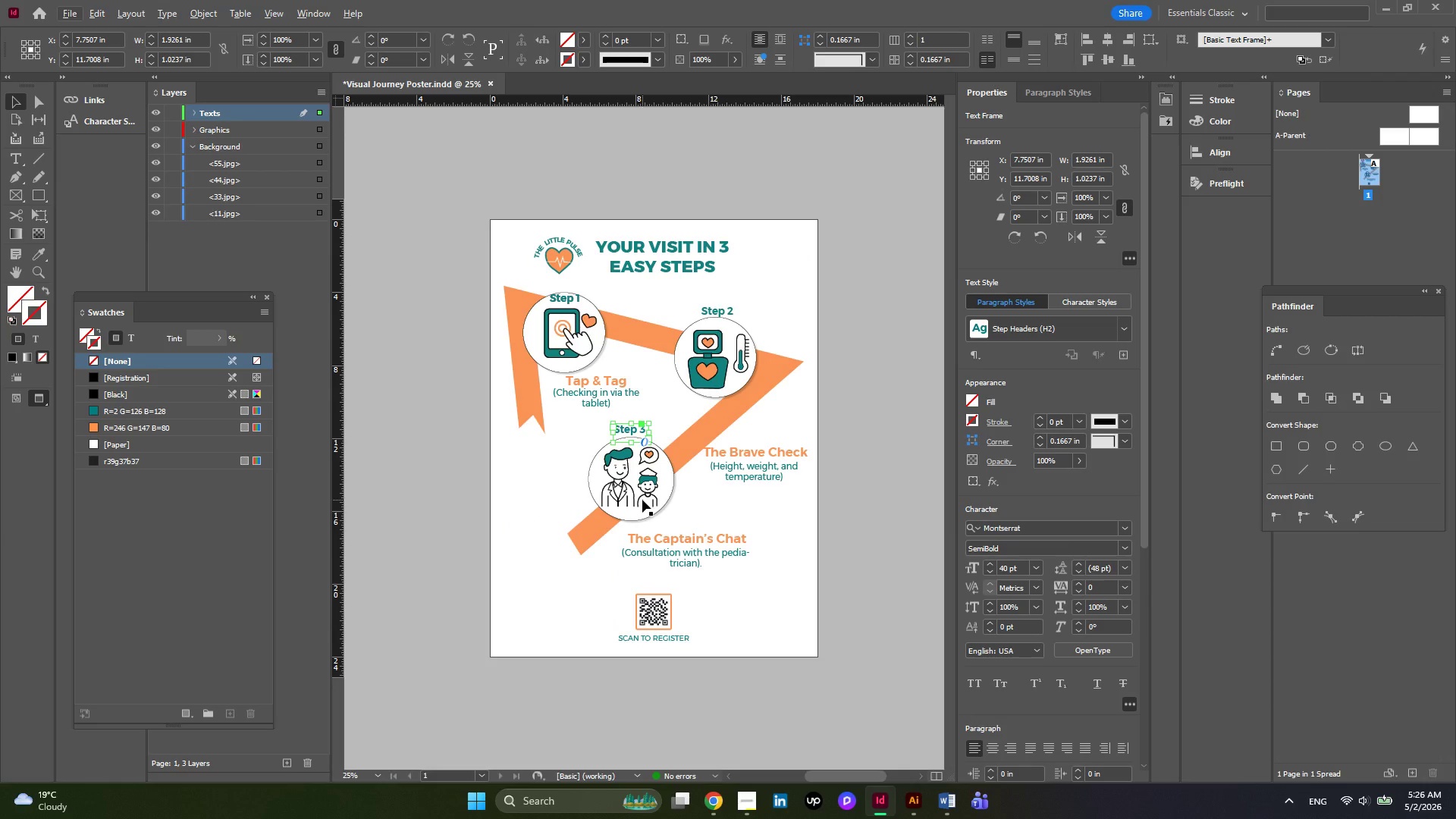 
hold_key(key=AltLeft, duration=1.66)
 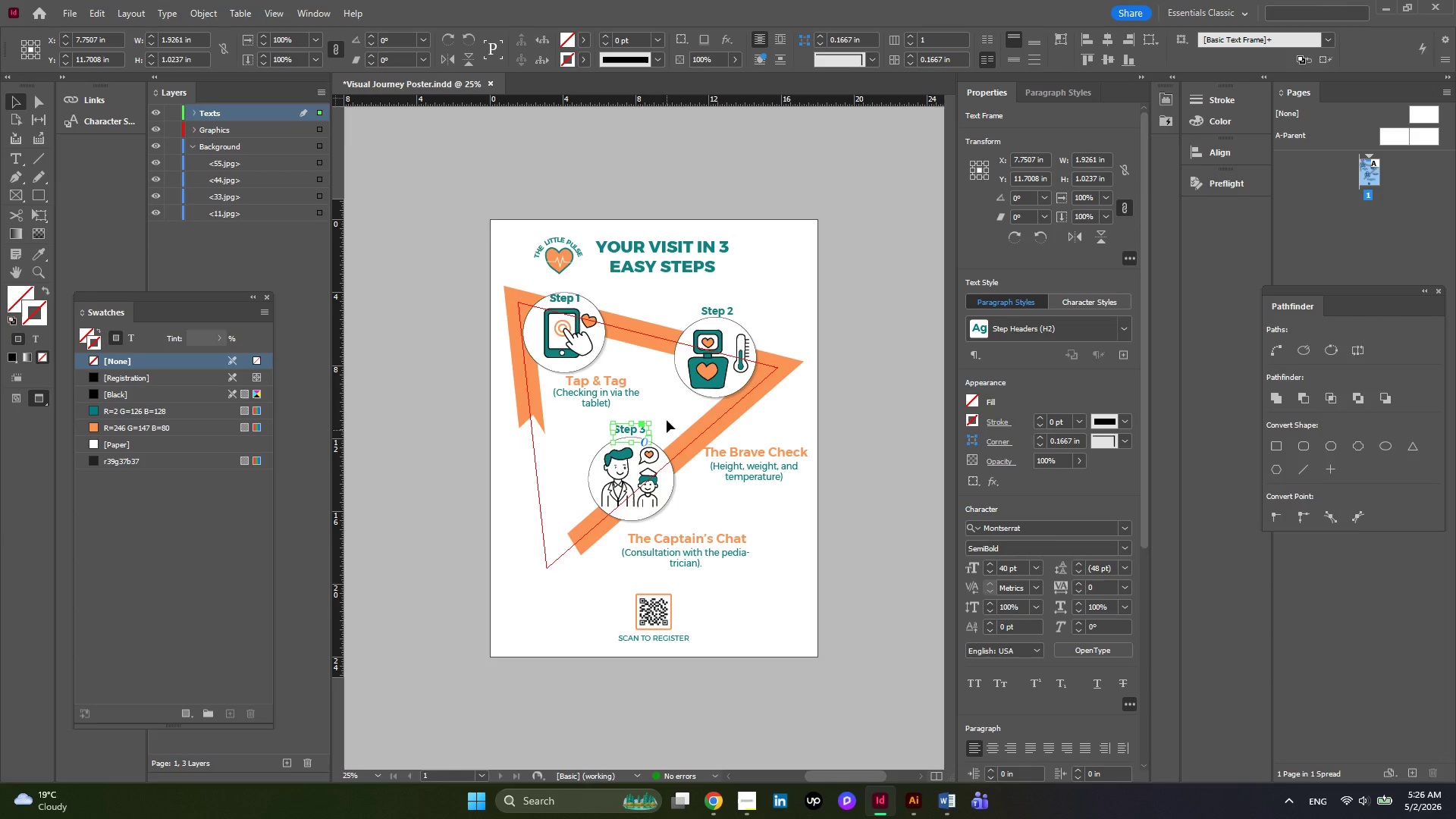 
left_click([667, 416])
 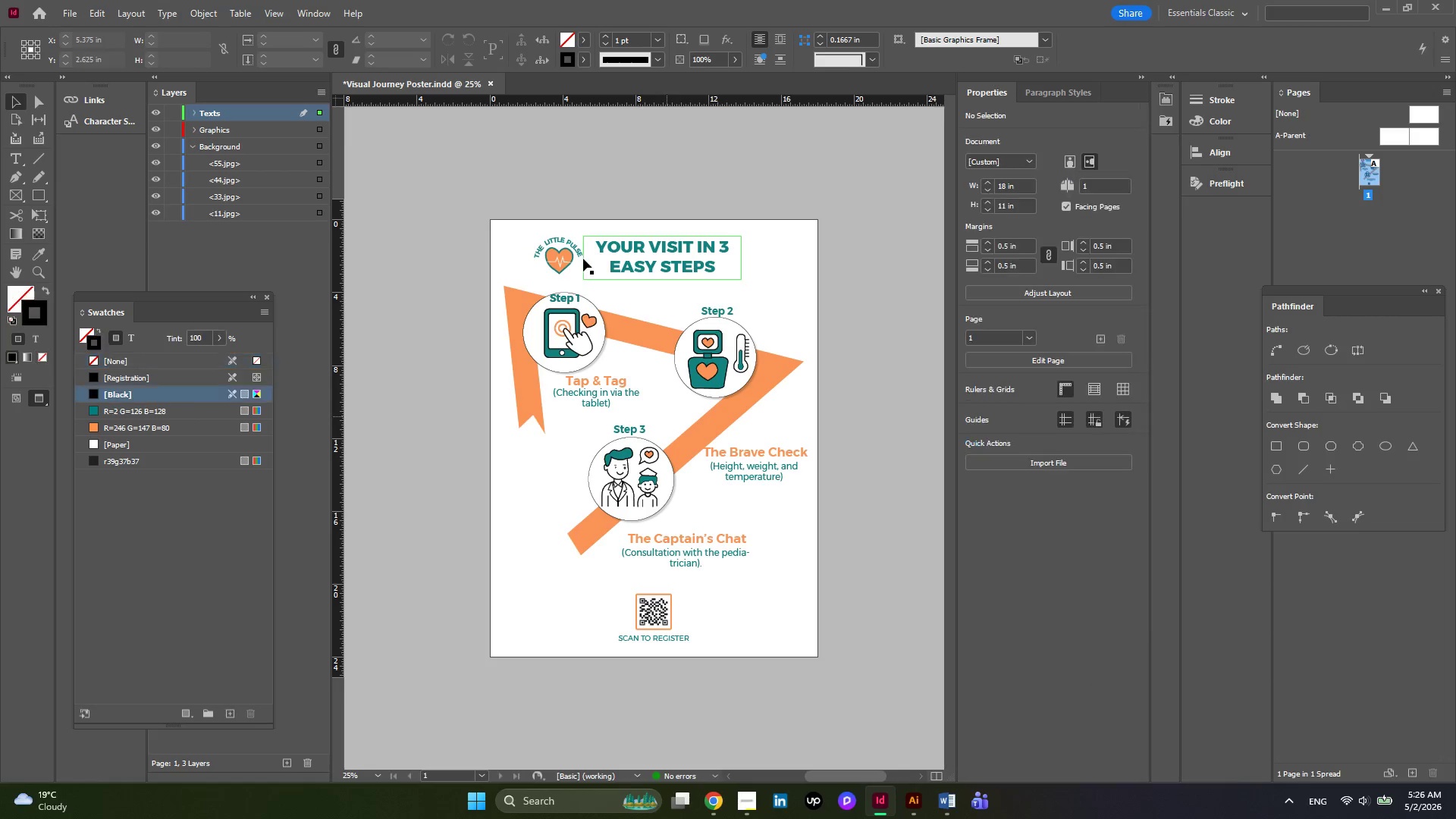 
hold_key(key=AltLeft, duration=0.33)
scroll: coordinate [572, 271], scroll_direction: up, amount: 1.0
 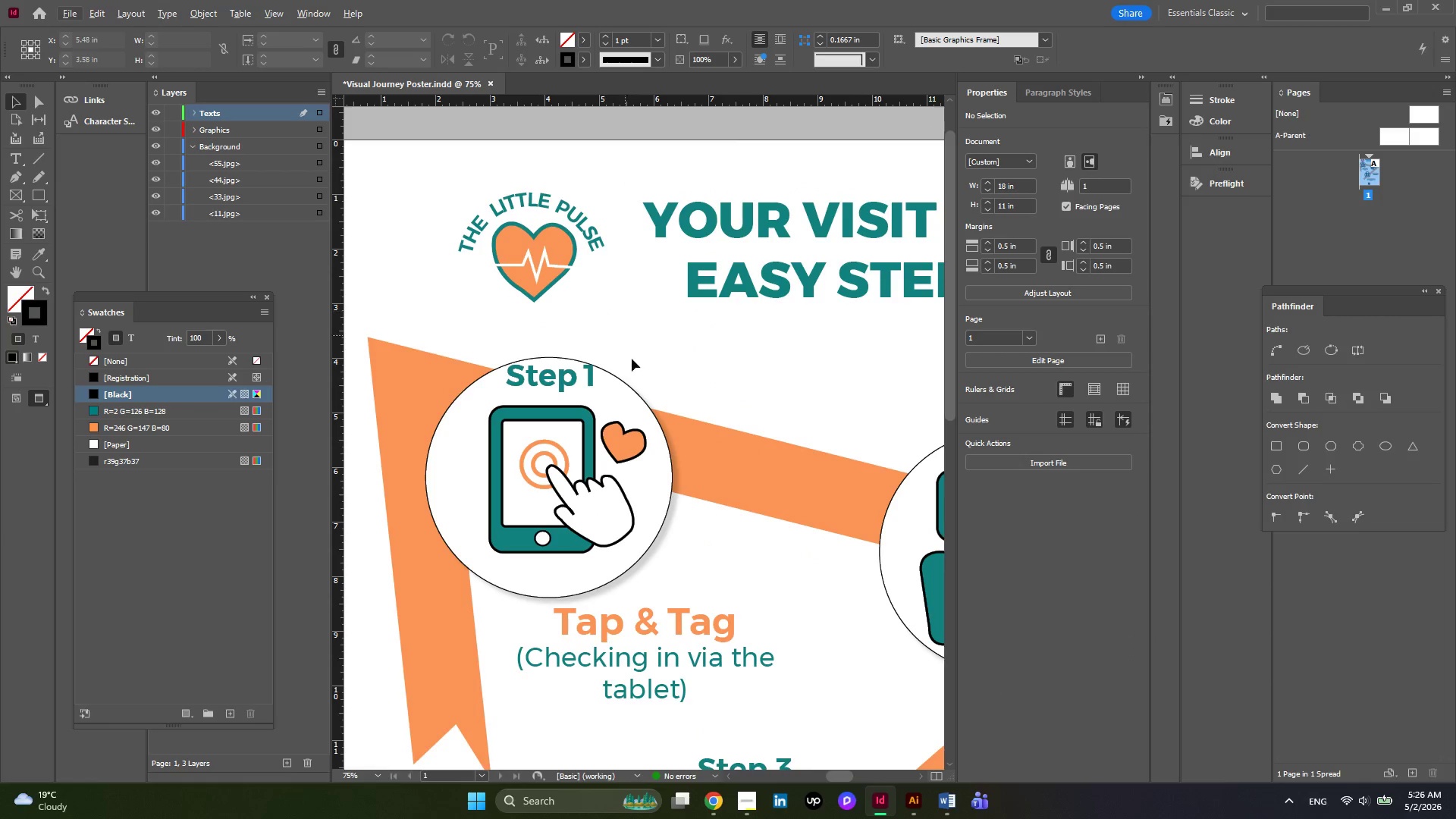 
hold_key(key=AltLeft, duration=0.41)
 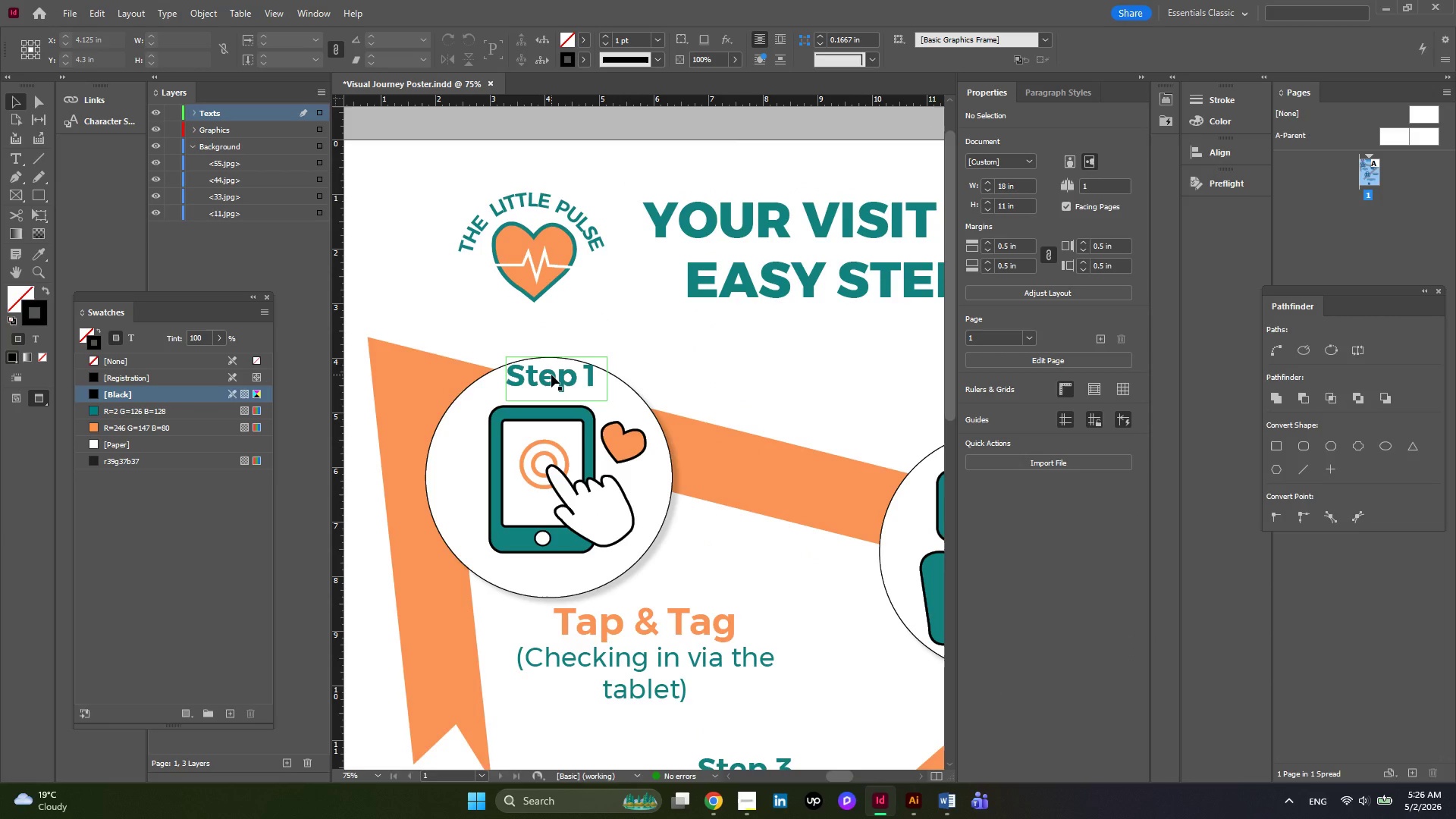 
left_click_drag(start_coordinate=[551, 375], to_coordinate=[548, 356])
 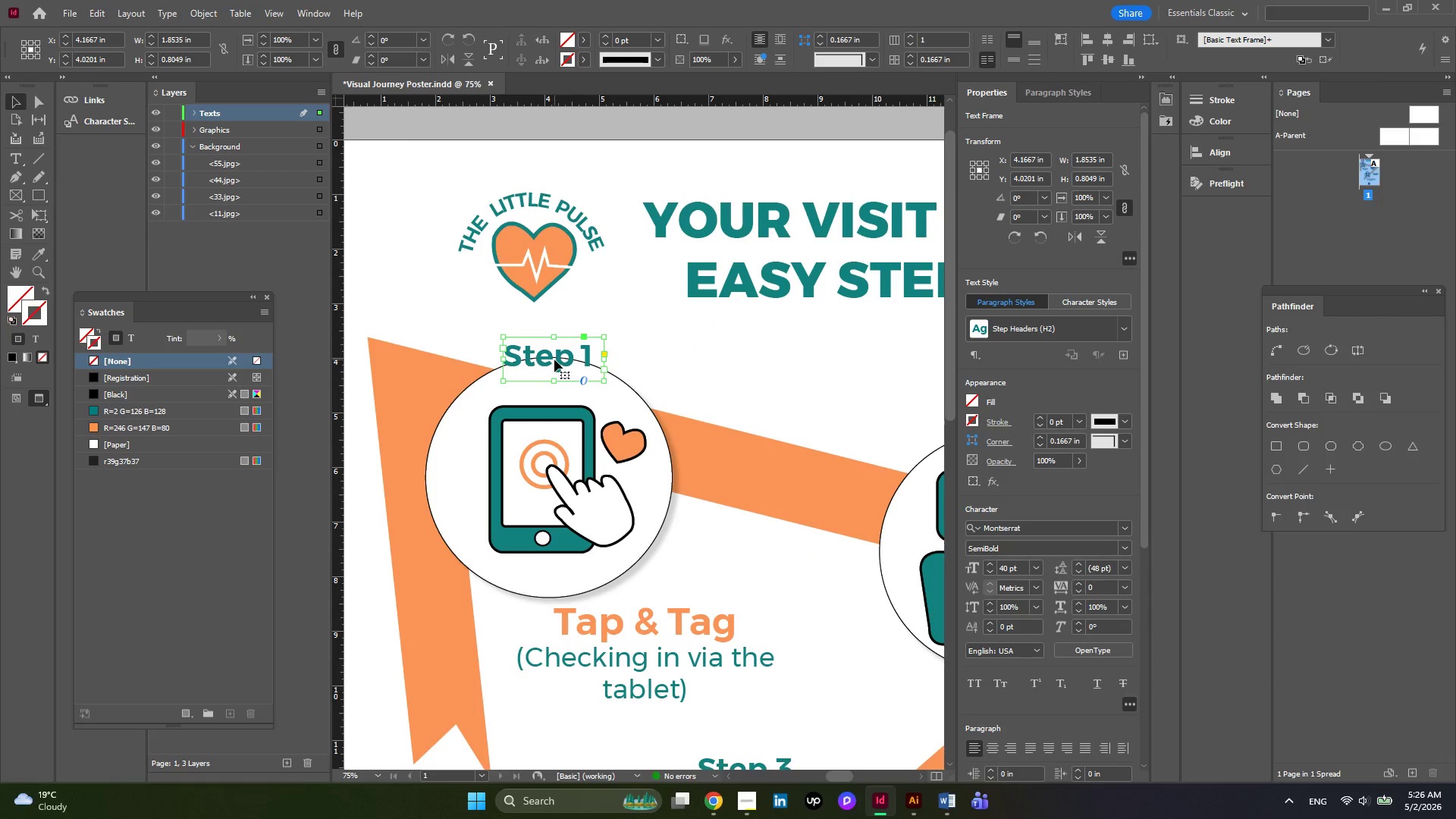 
left_click_drag(start_coordinate=[554, 359], to_coordinate=[554, 351])
 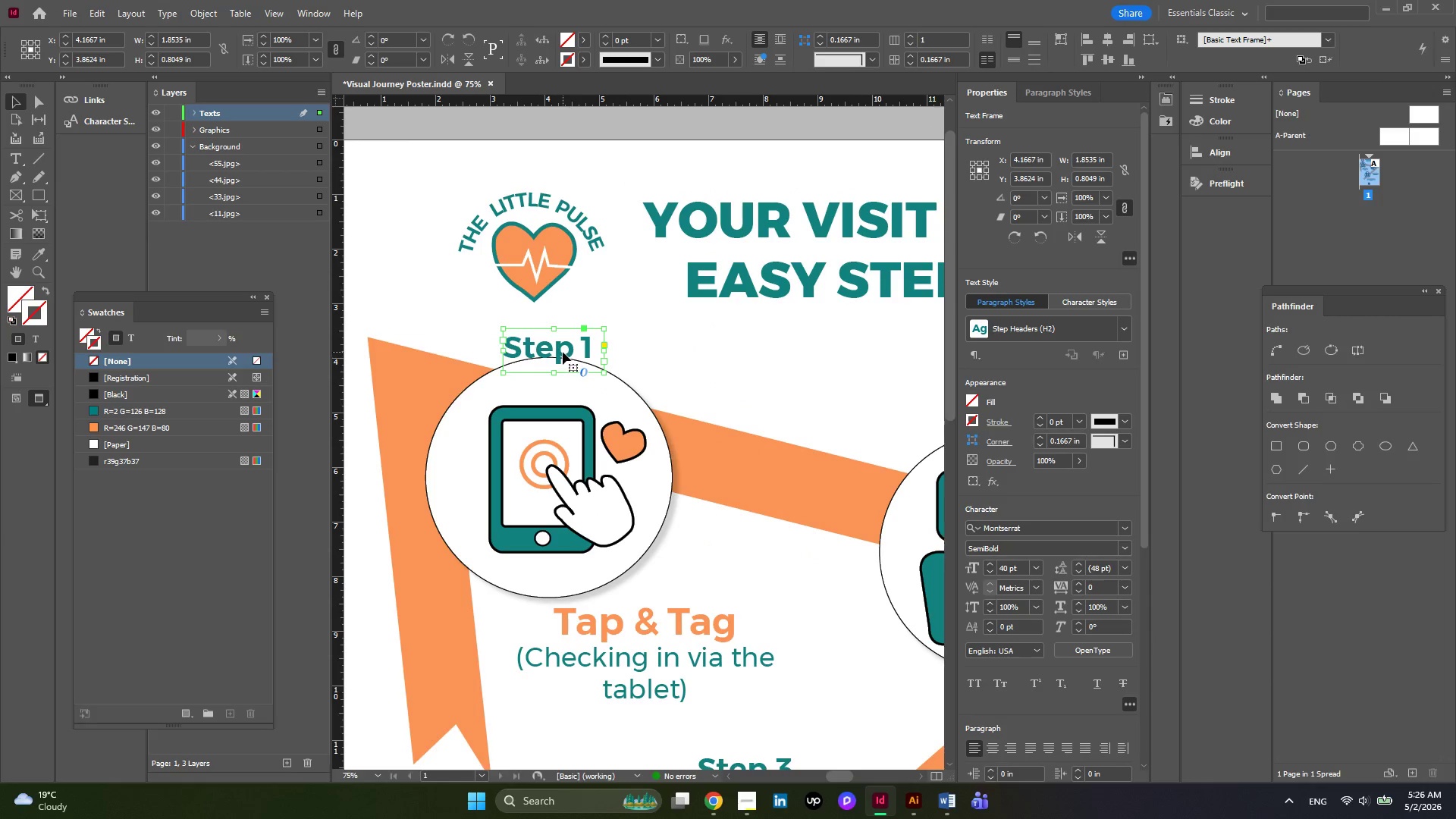 
left_click_drag(start_coordinate=[563, 352], to_coordinate=[563, 348])
 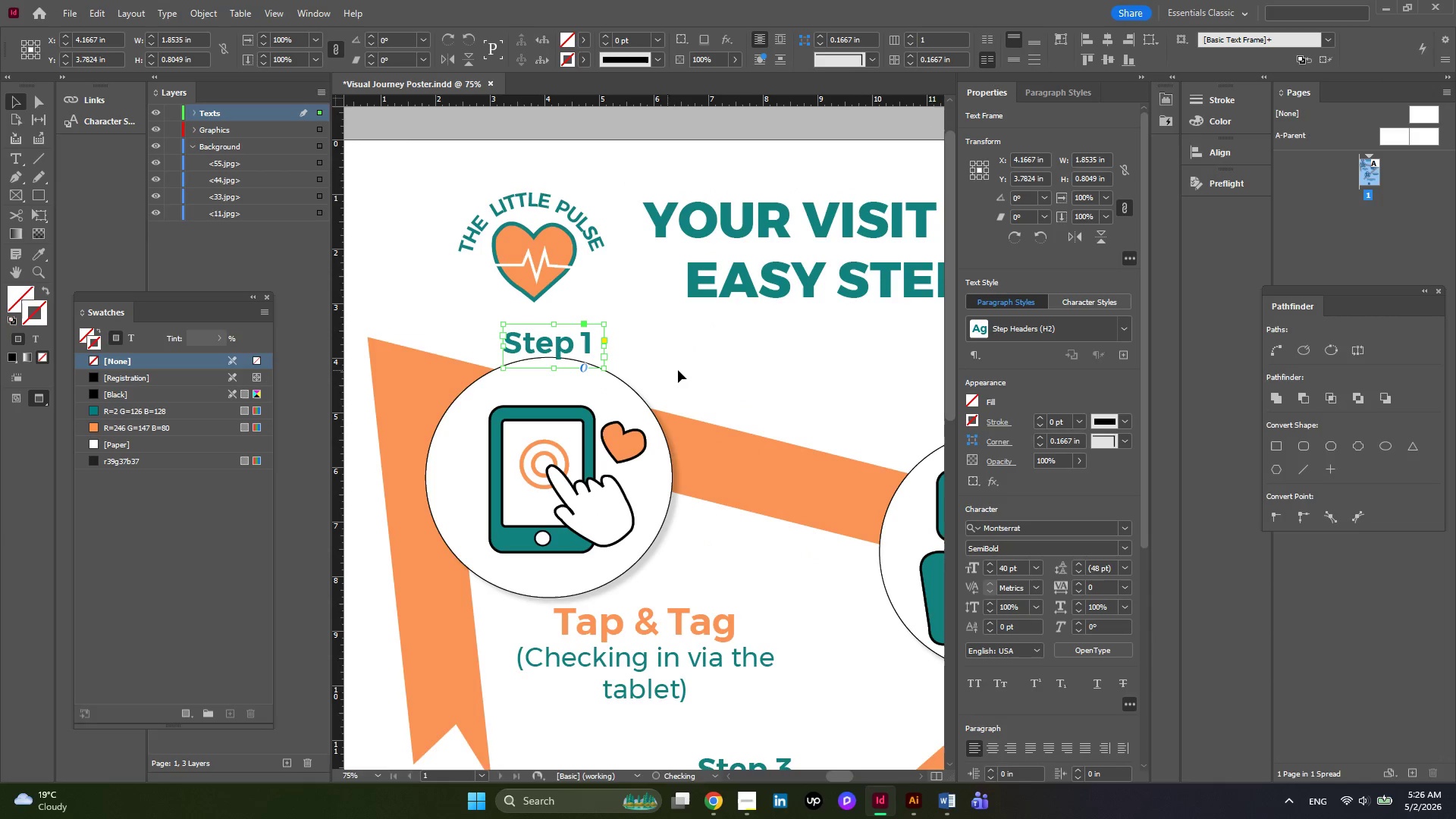 
left_click([678, 370])
 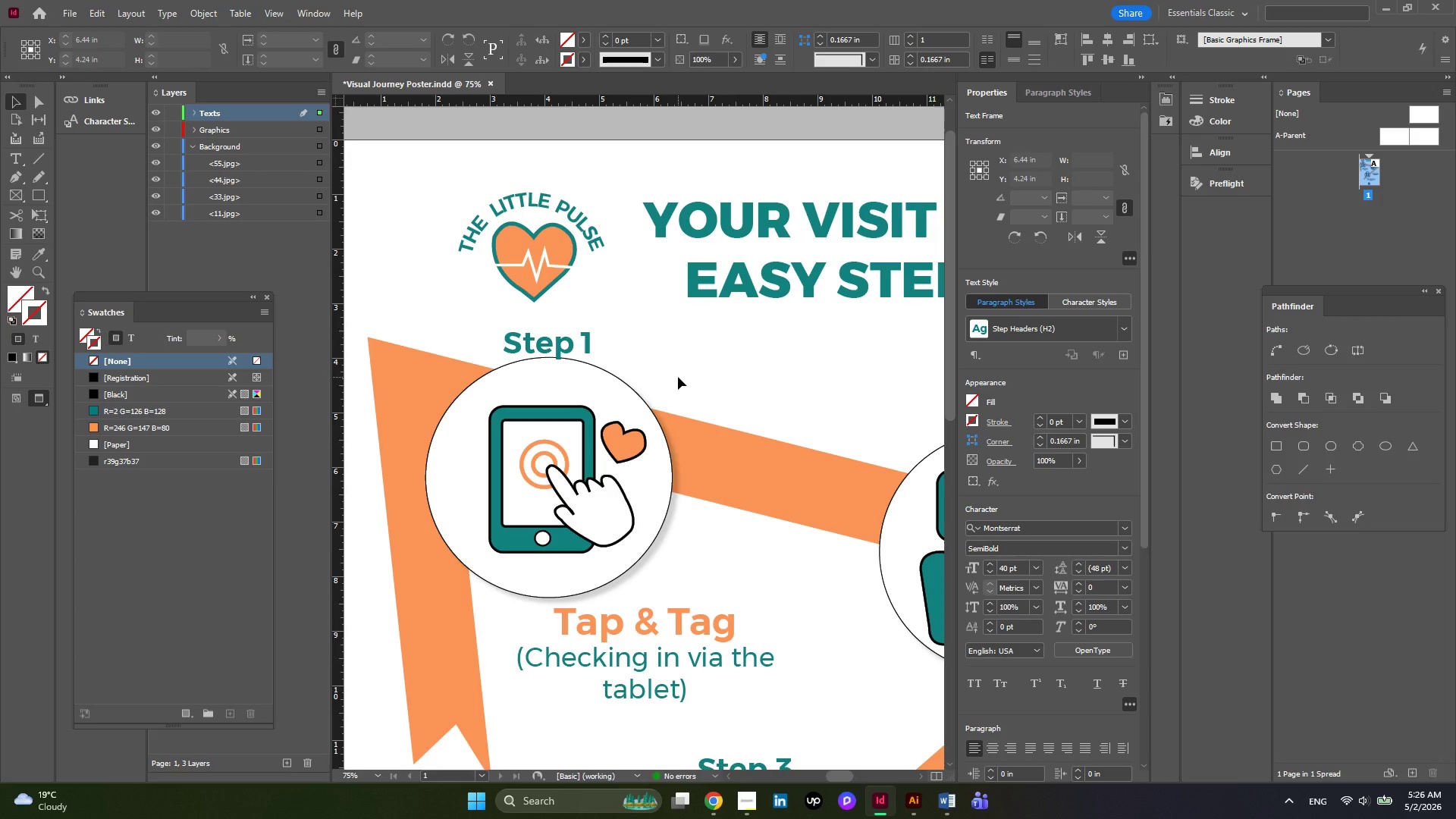 
hold_key(key=AltLeft, duration=0.36)
scroll: coordinate [678, 377], scroll_direction: none, amount: 0.0
 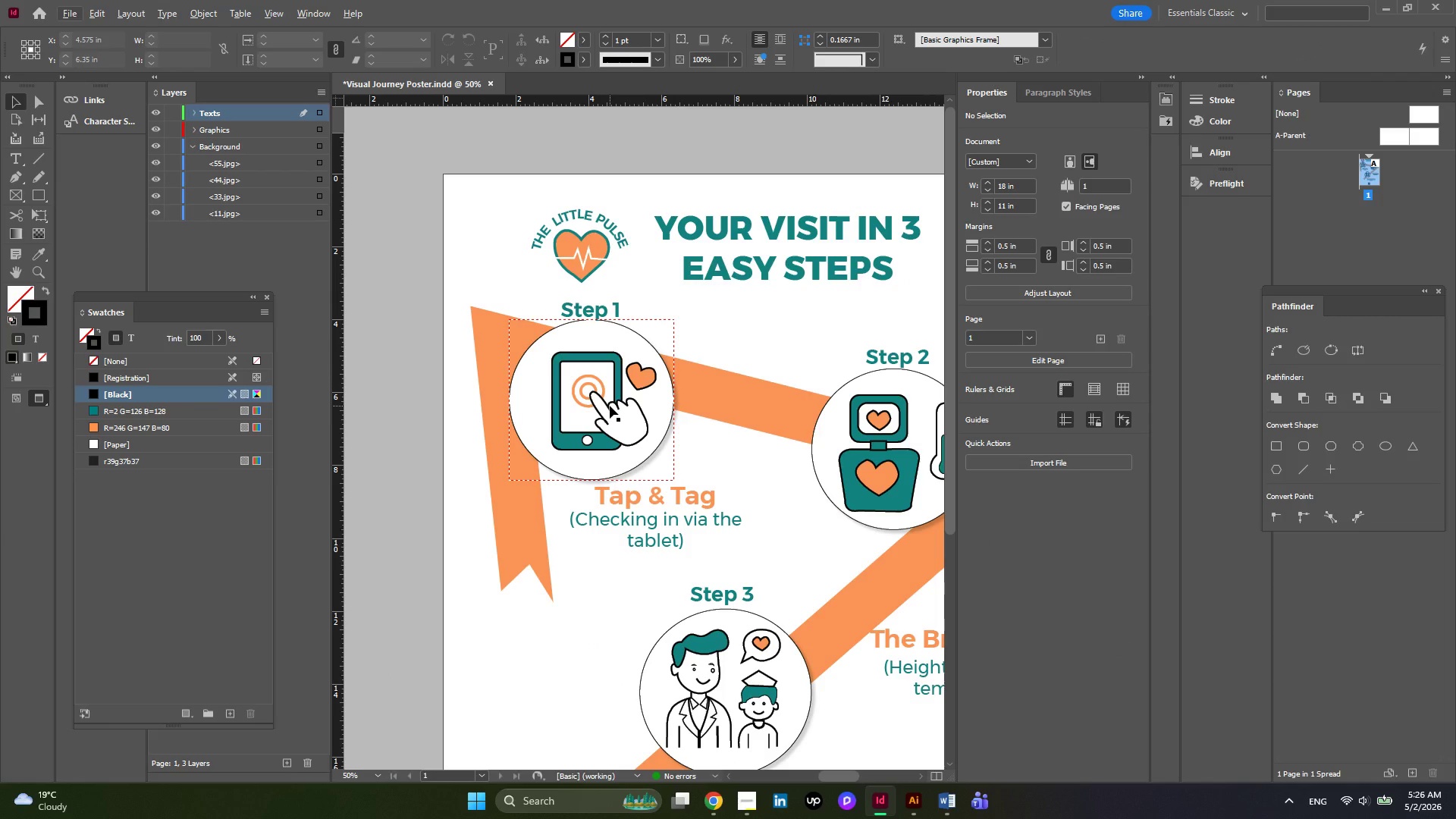 
left_click([610, 432])
 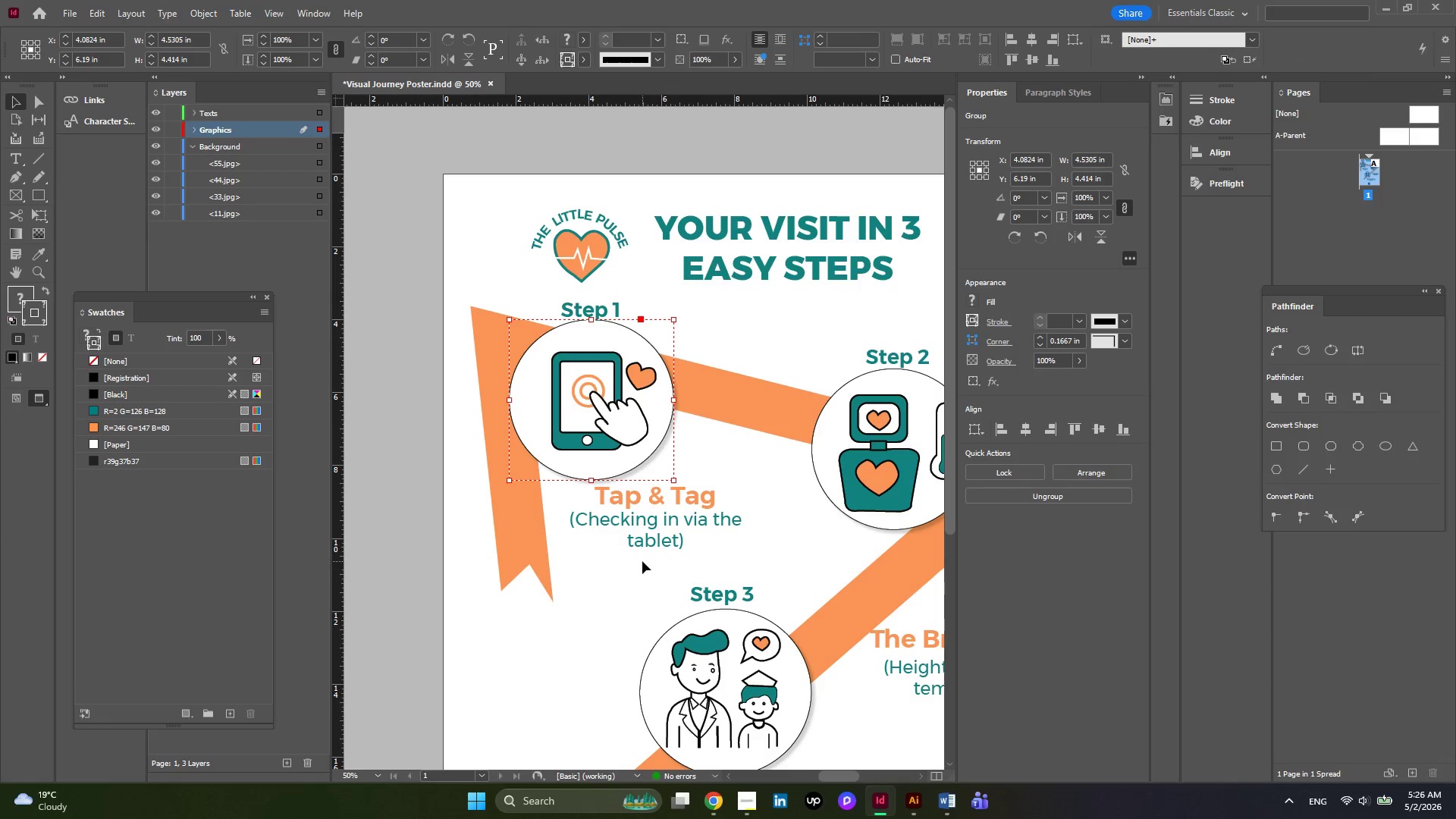 
left_click_drag(start_coordinate=[639, 567], to_coordinate=[597, 449])
 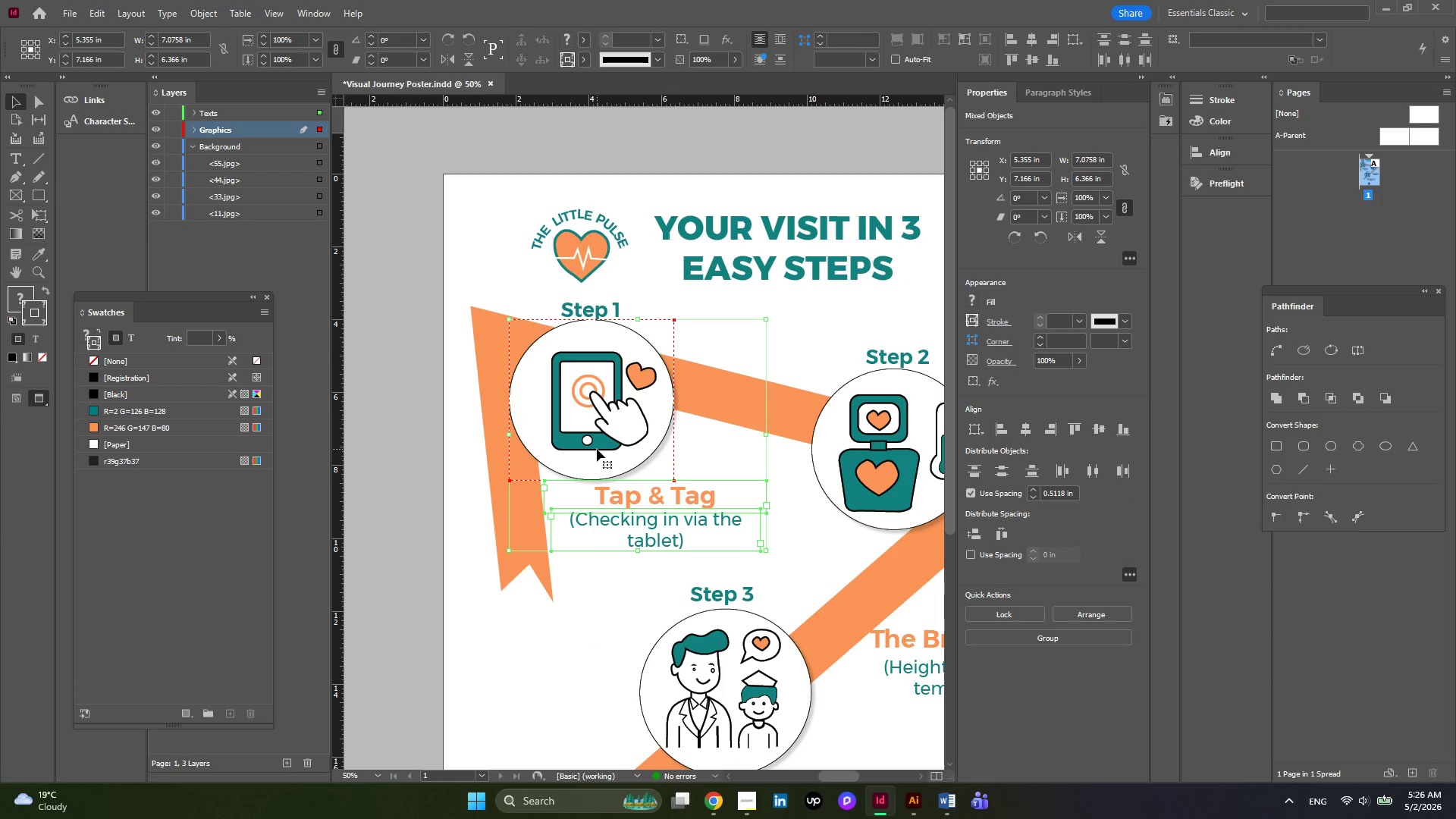 
key(ArrowDown)
 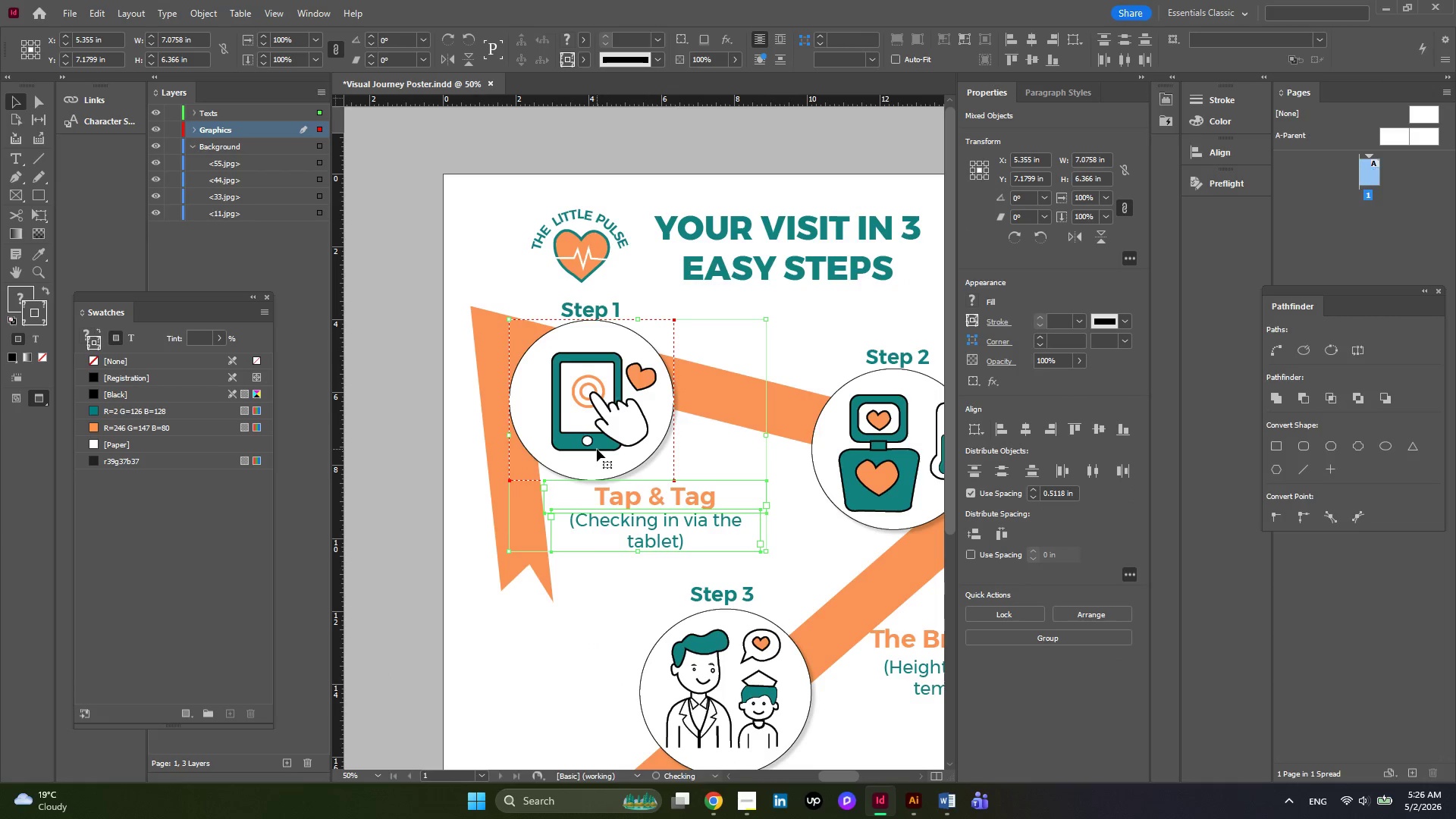 
hold_key(key=ArrowDown, duration=1.22)
 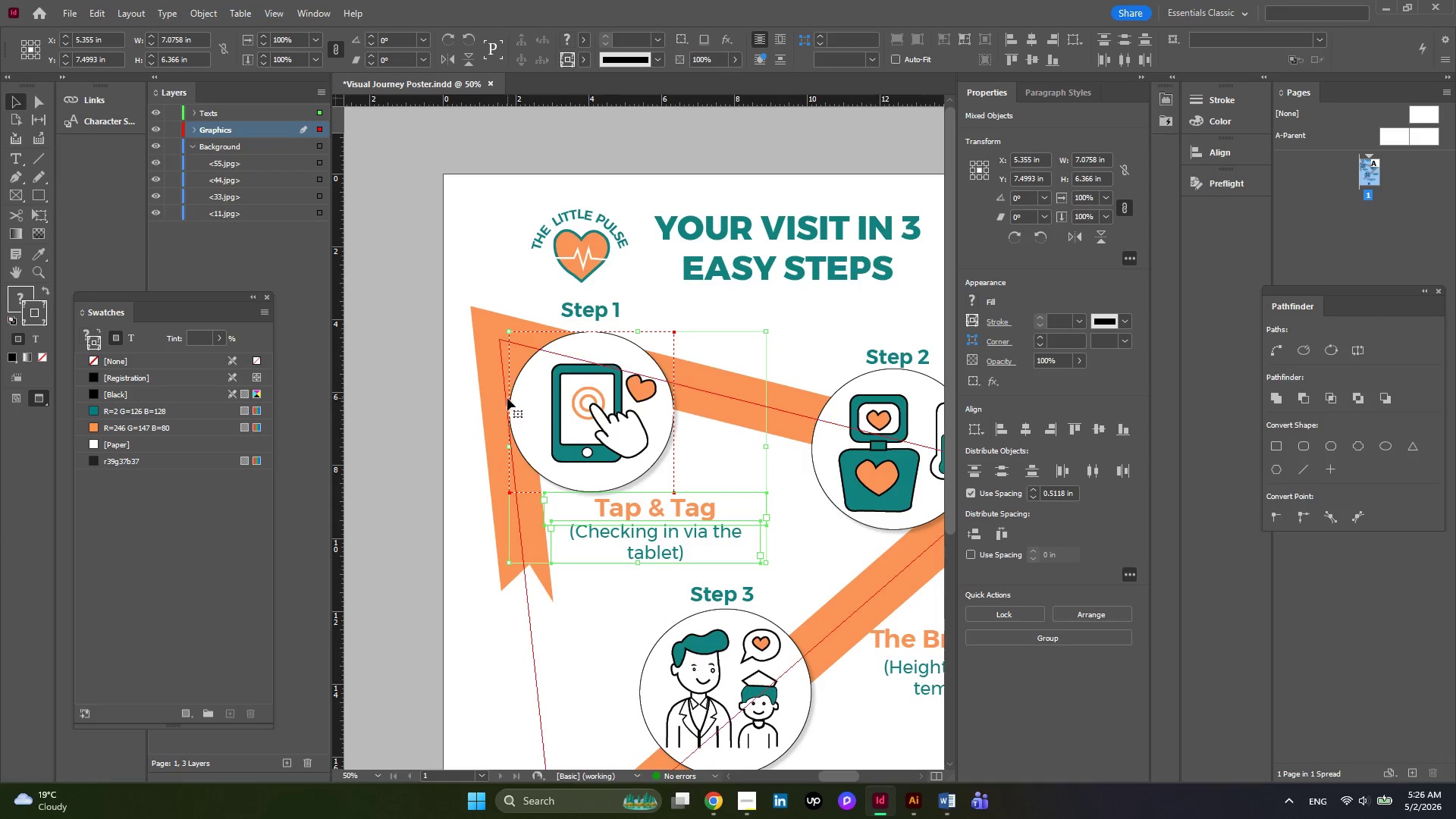 
left_click([604, 315])
 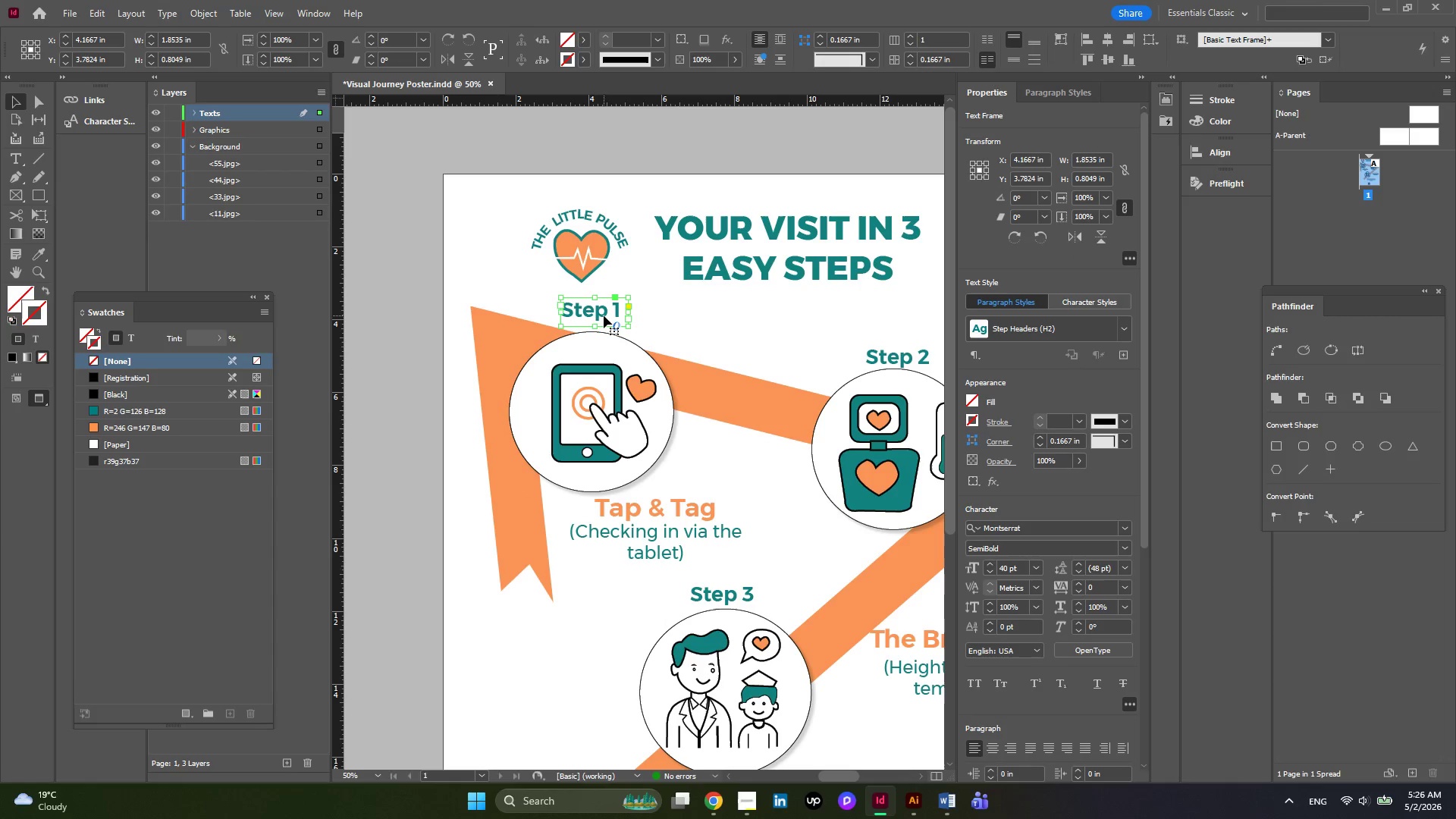 
key(ArrowDown)
 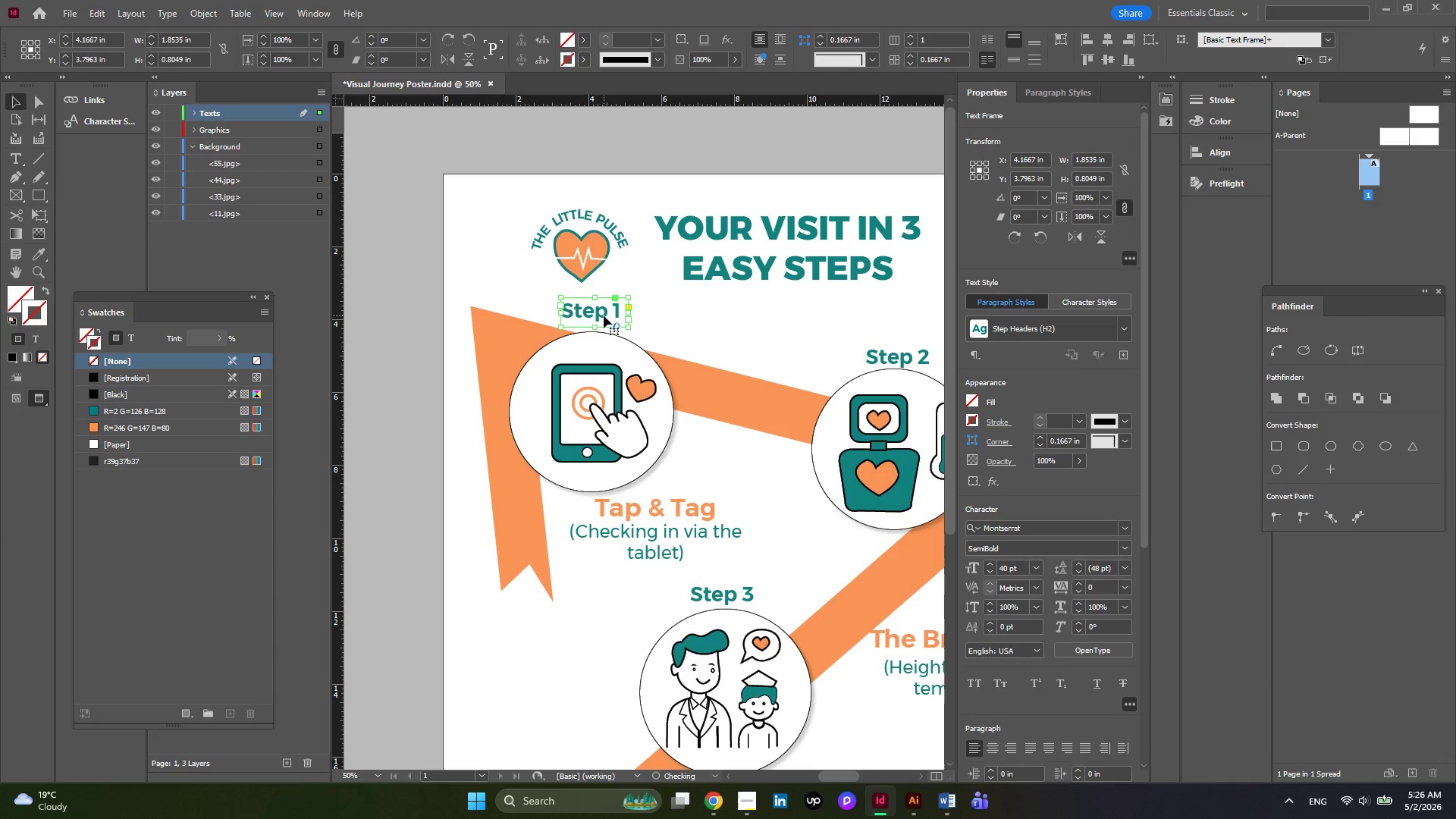 
key(ArrowDown)
 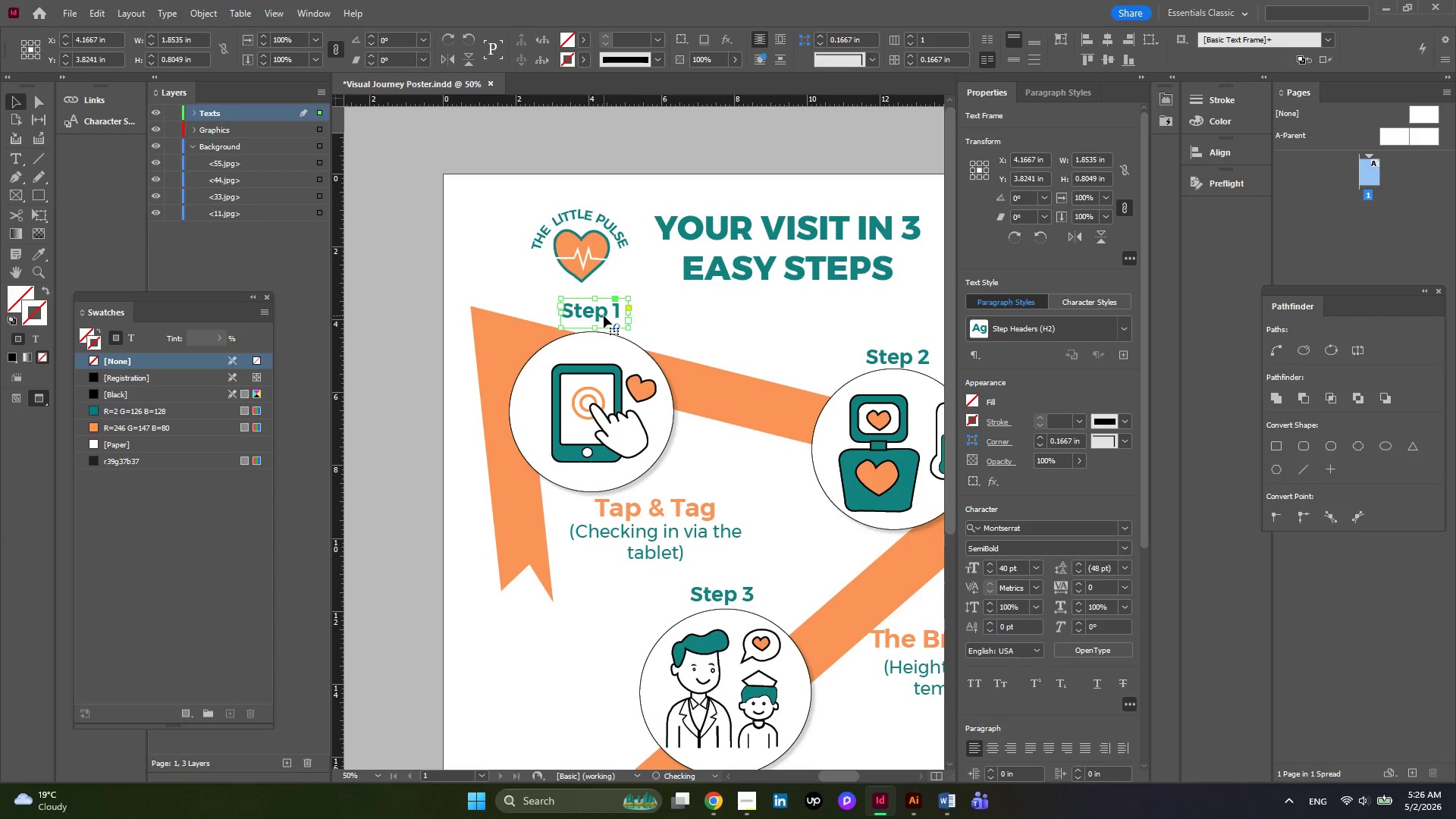 
key(ArrowDown)
 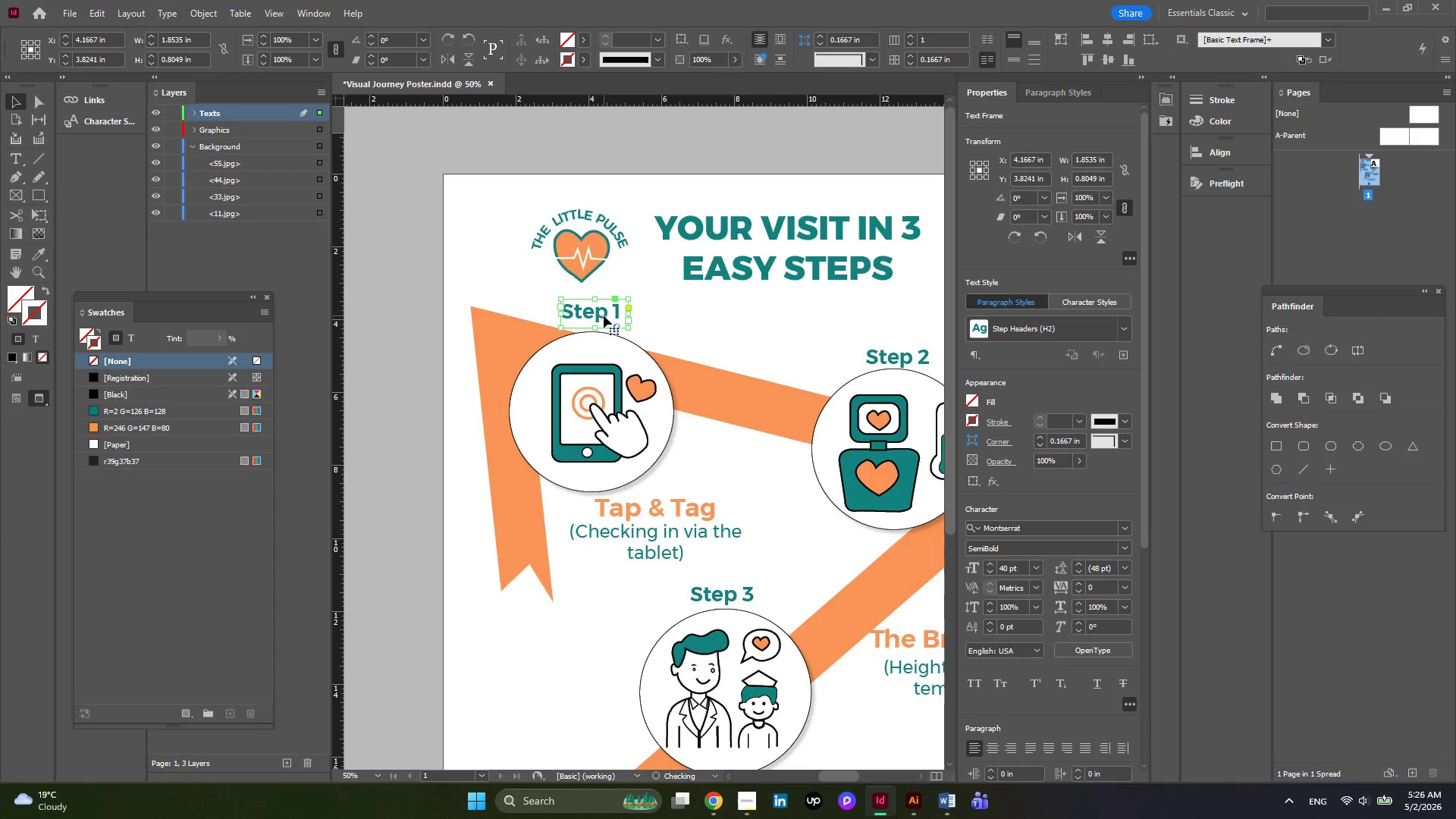 
key(ArrowDown)
 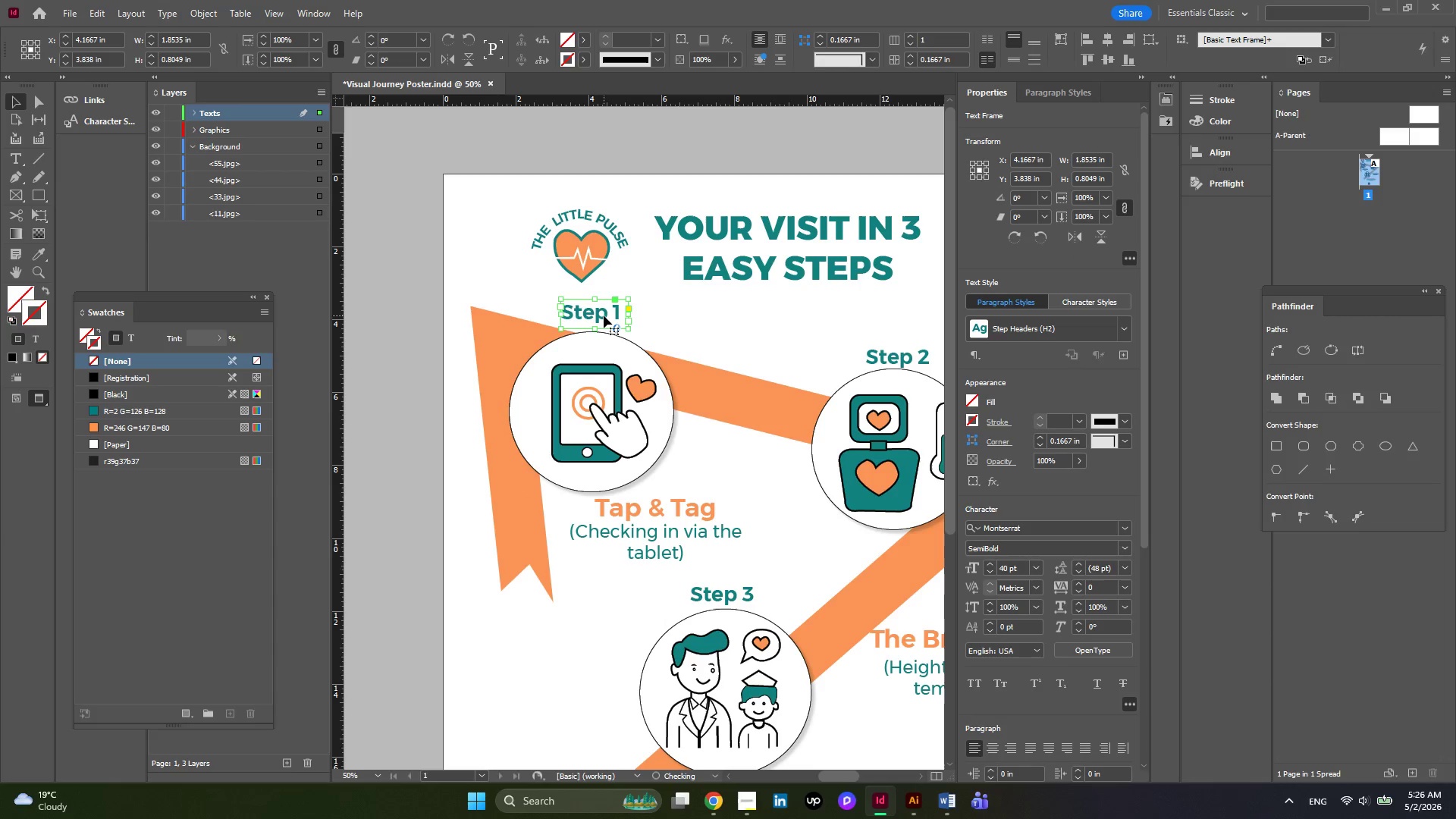 
key(ArrowDown)
 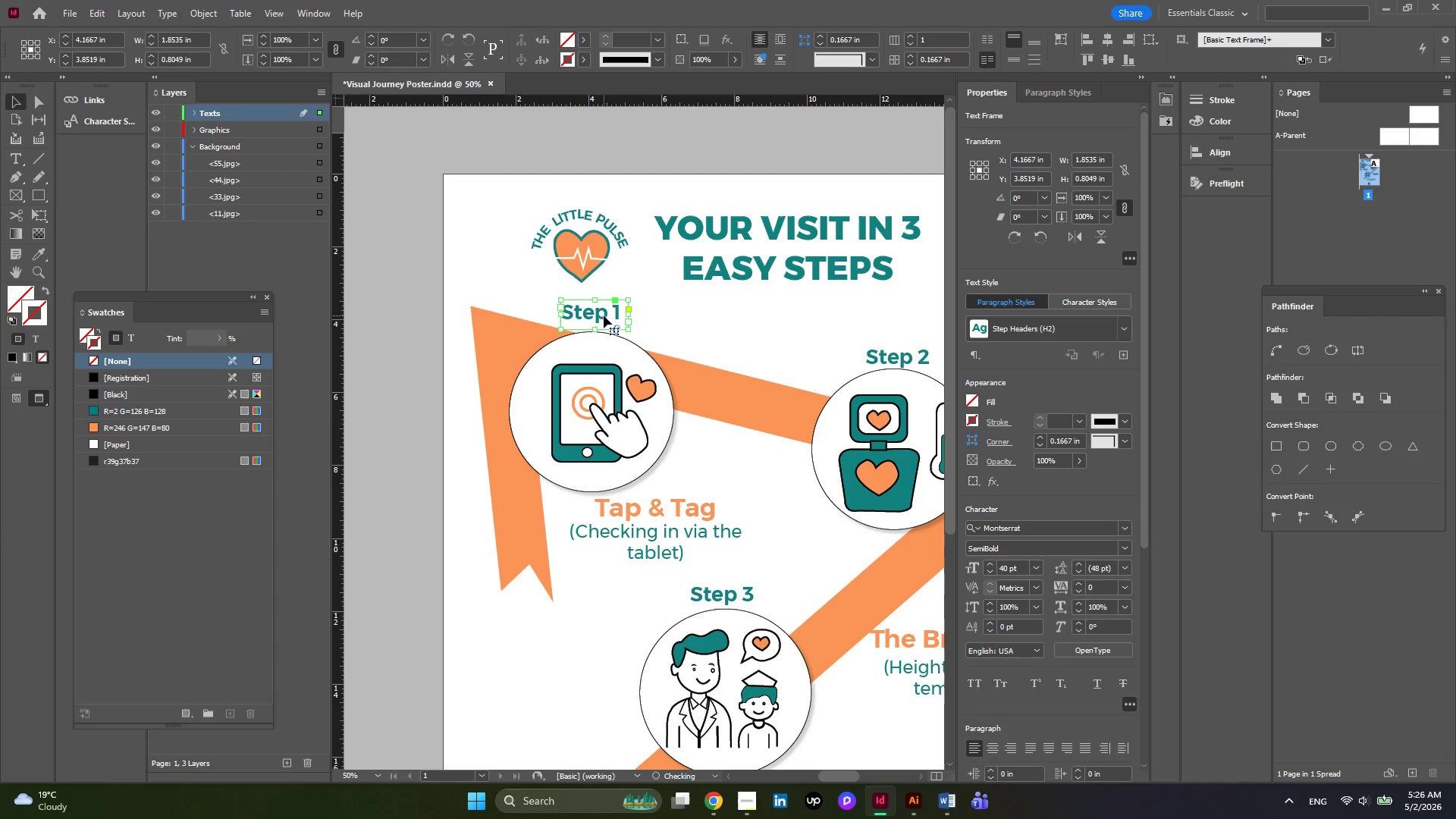 
key(ArrowDown)
 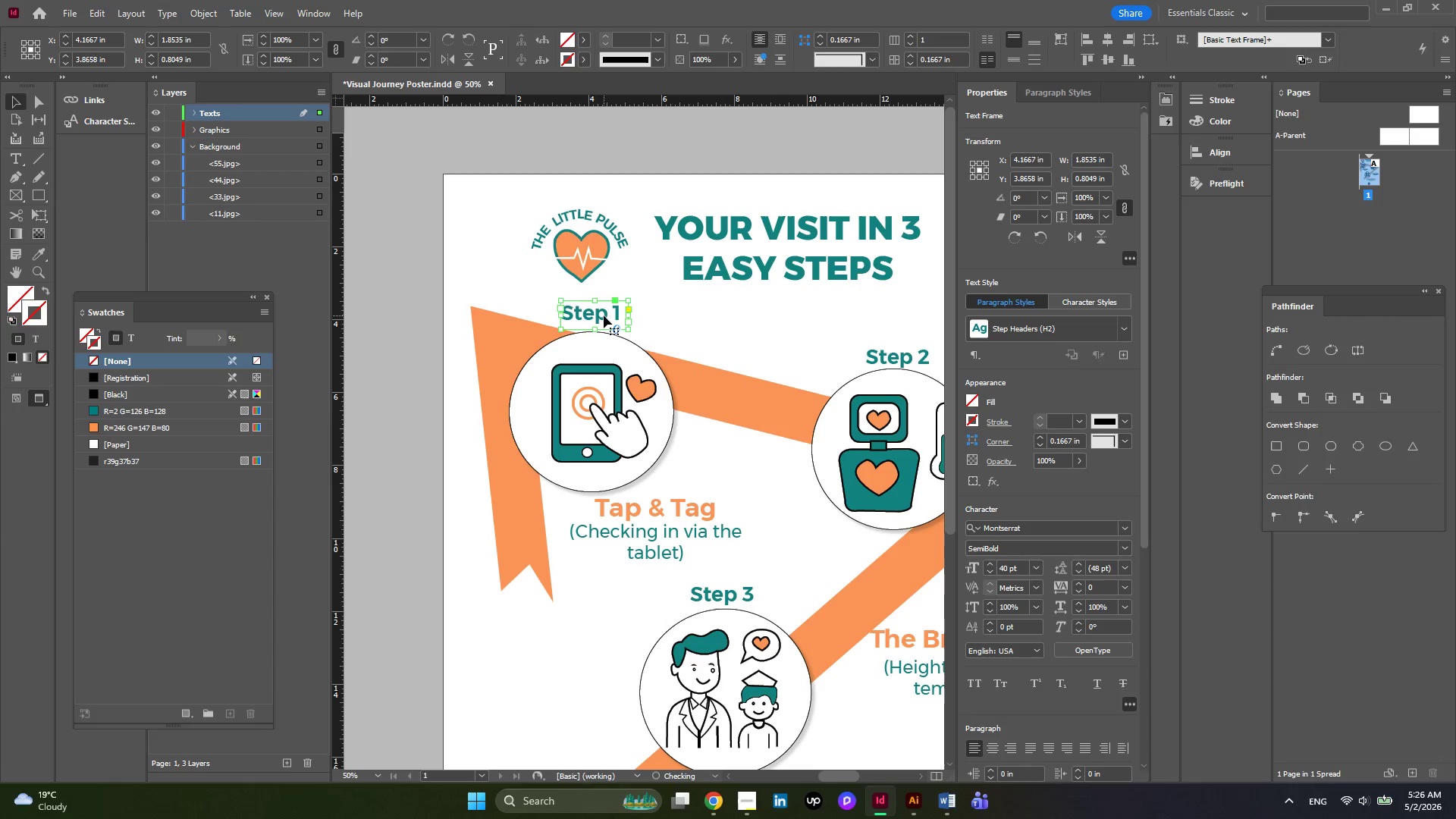 
key(ArrowDown)
 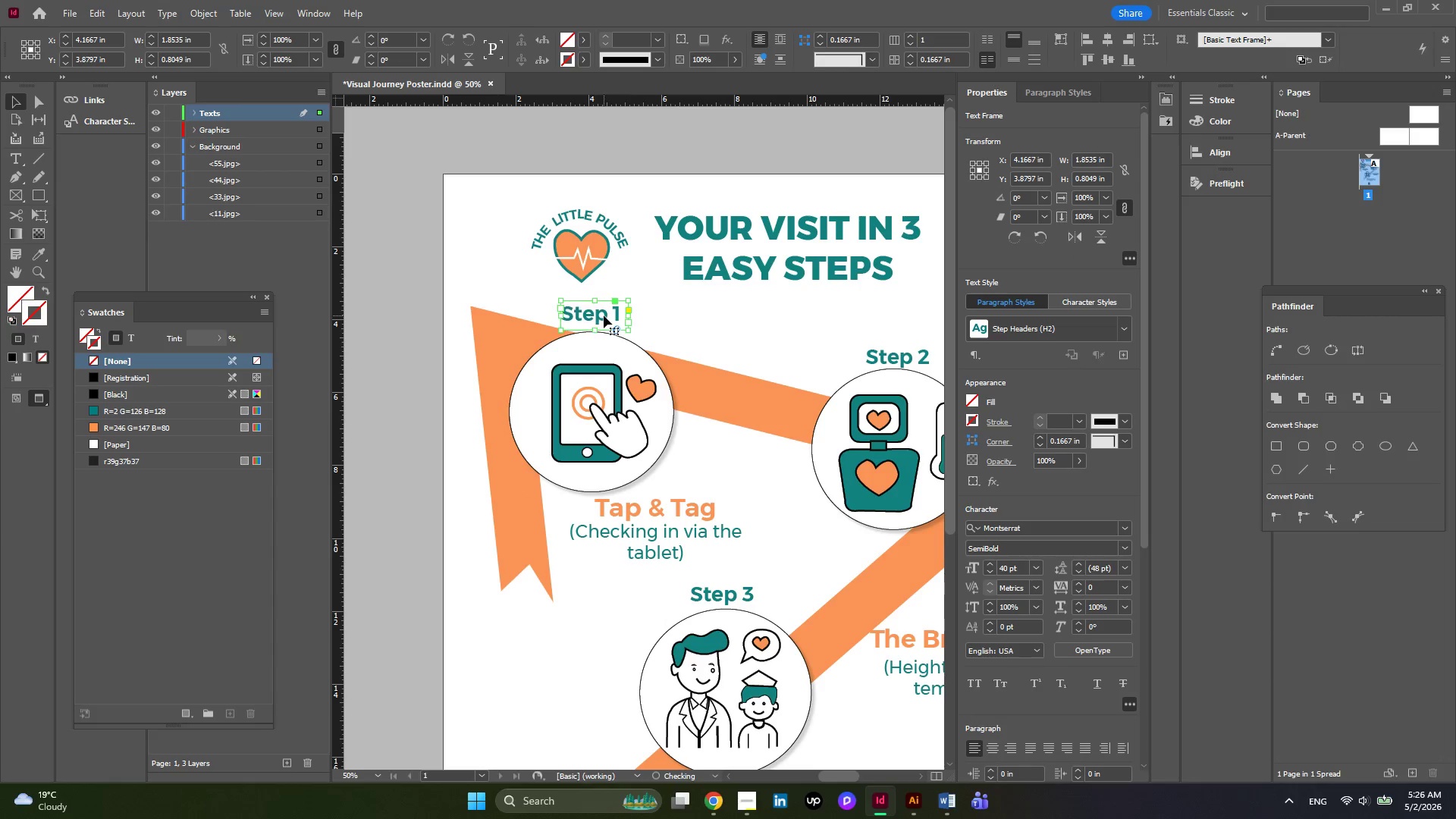 
key(ArrowDown)
 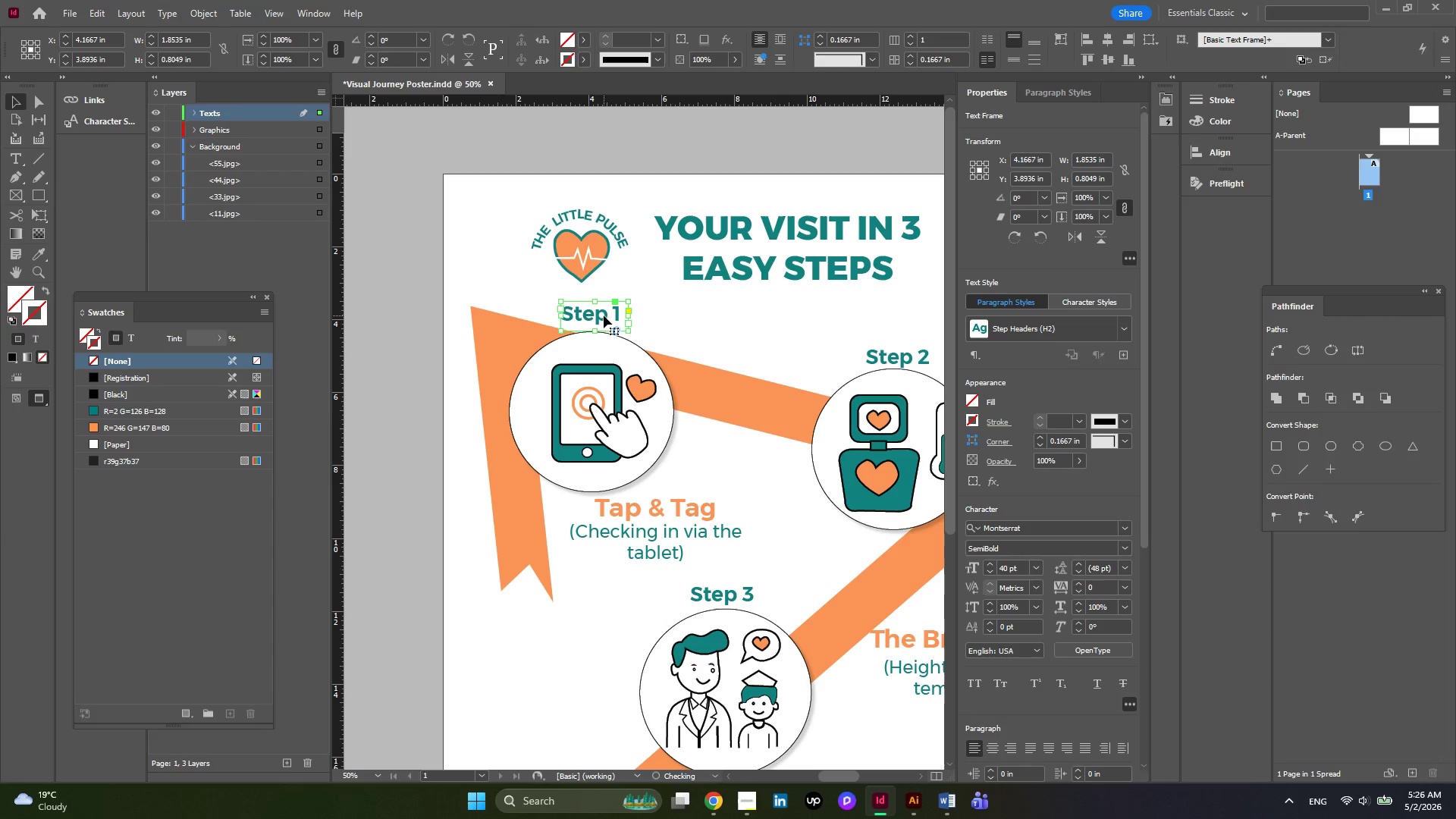 
key(ArrowDown)
 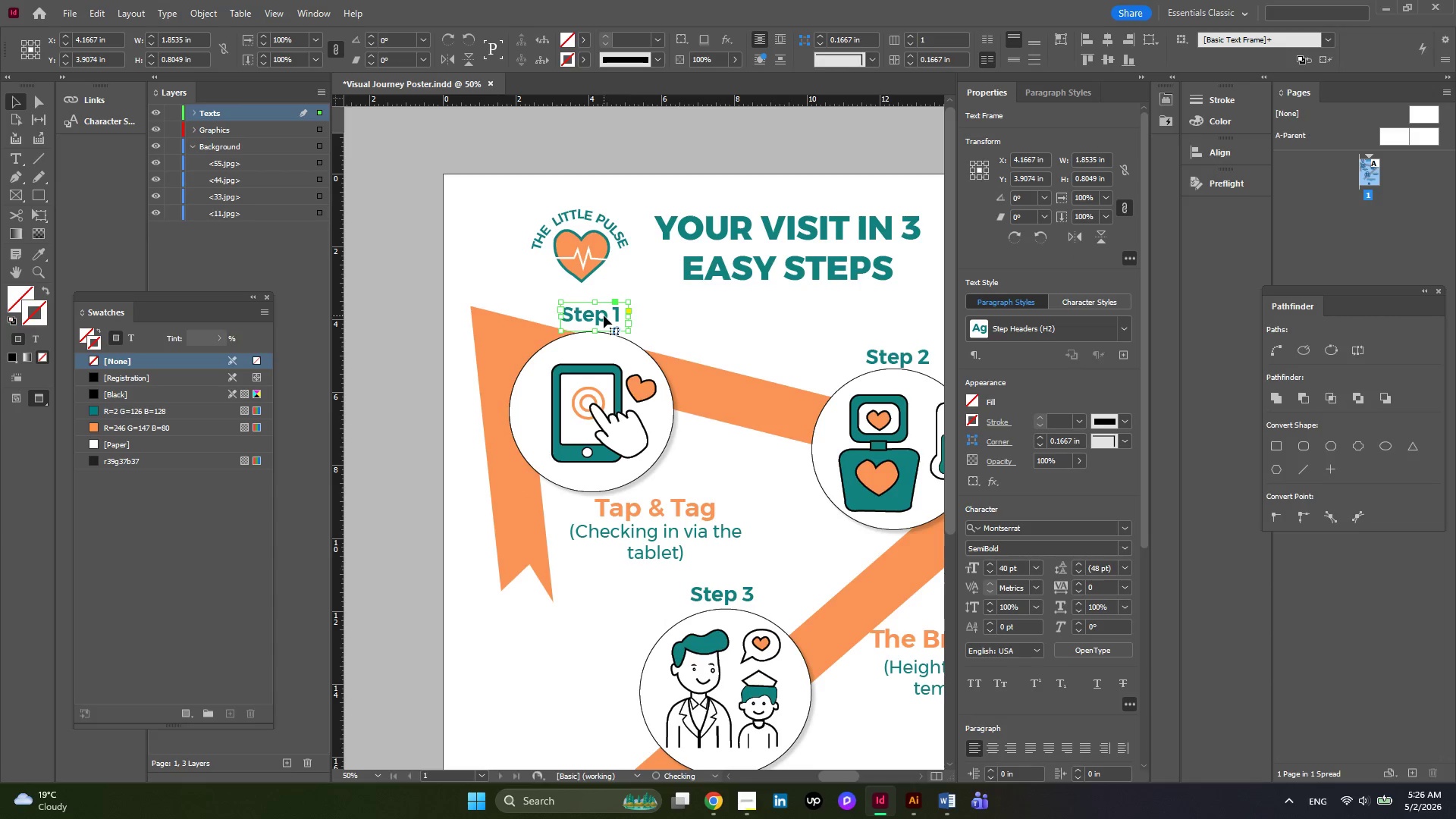 
key(ArrowRight)
 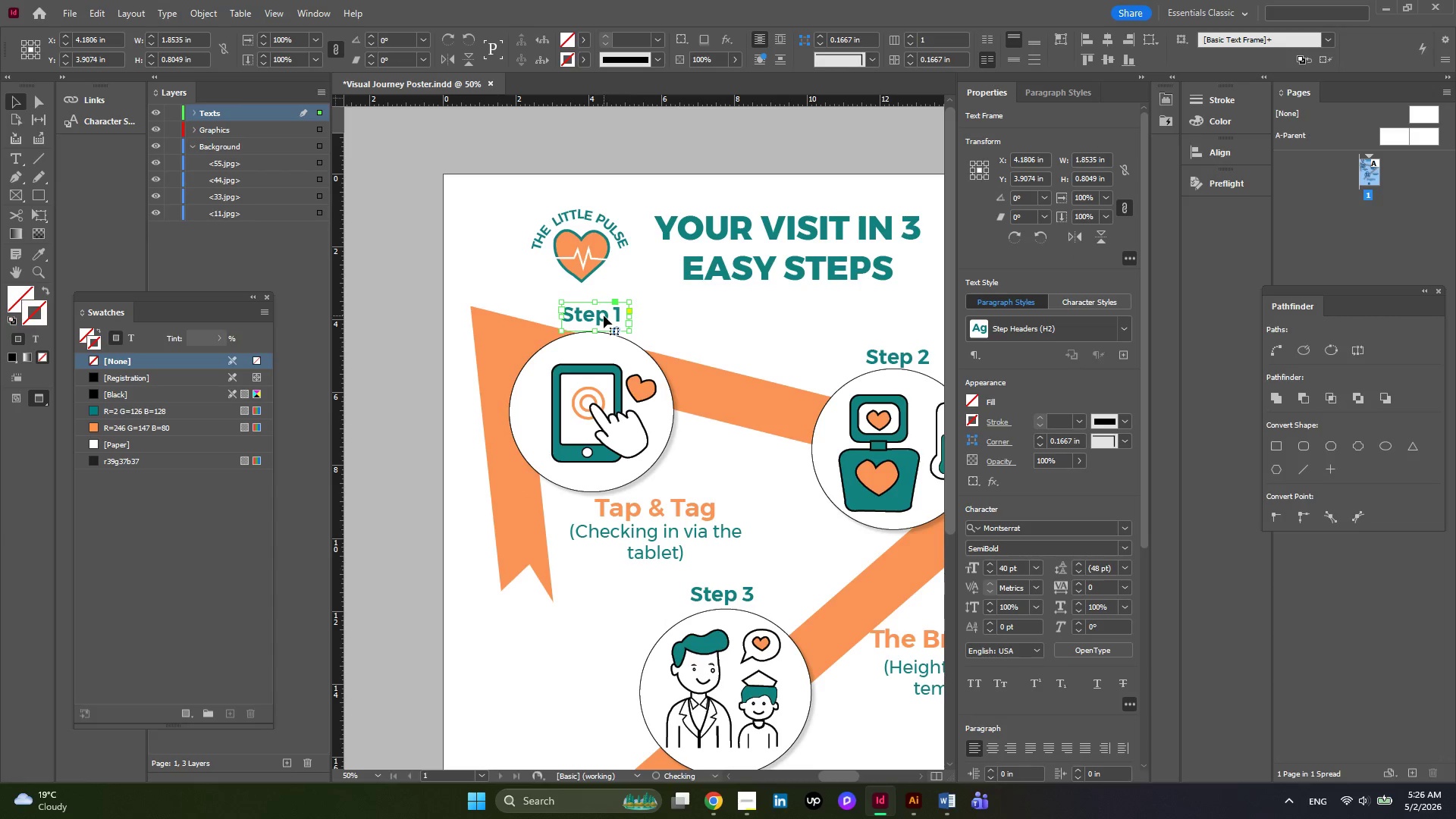 
key(ArrowRight)
 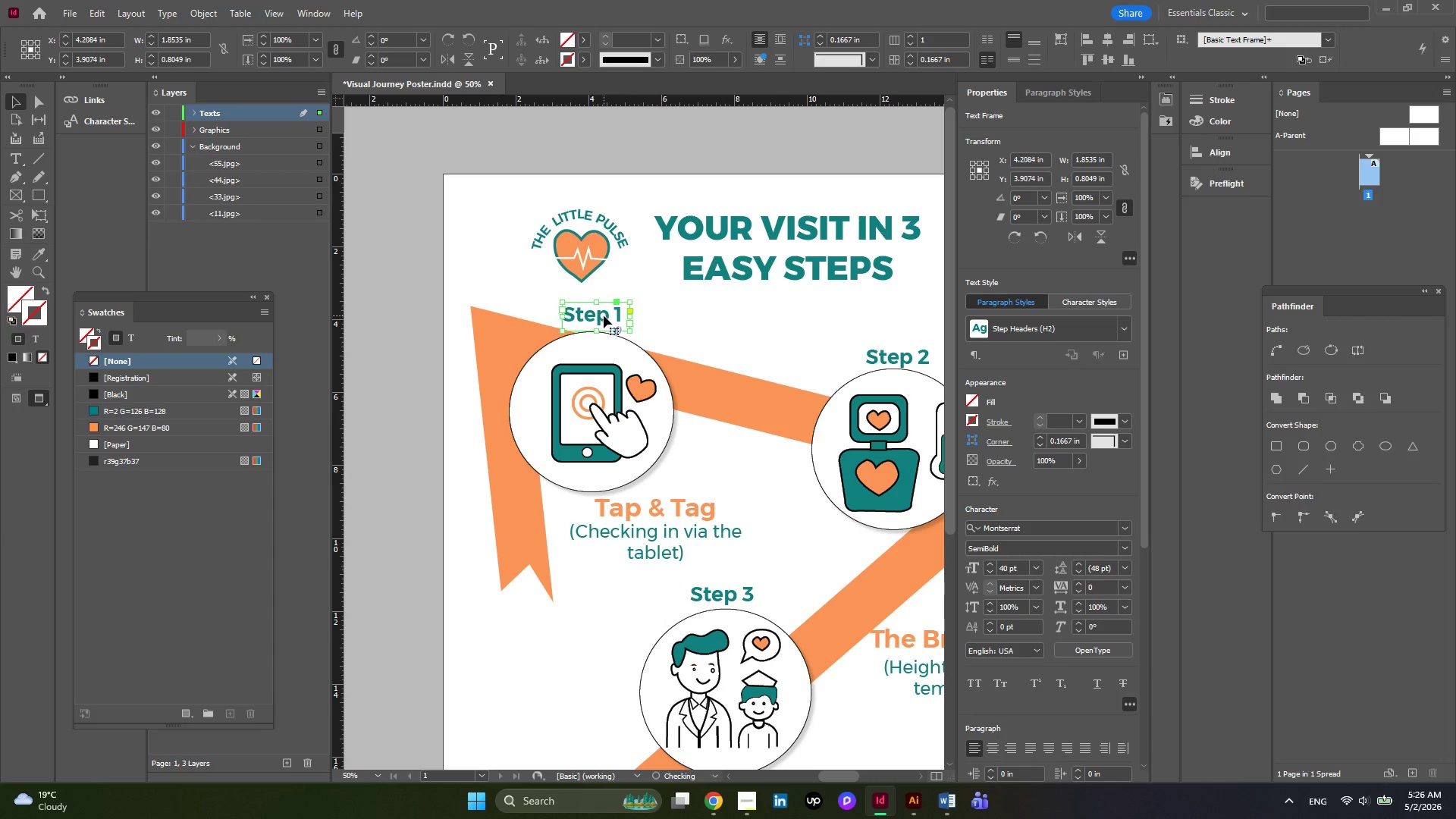 
key(ArrowRight)
 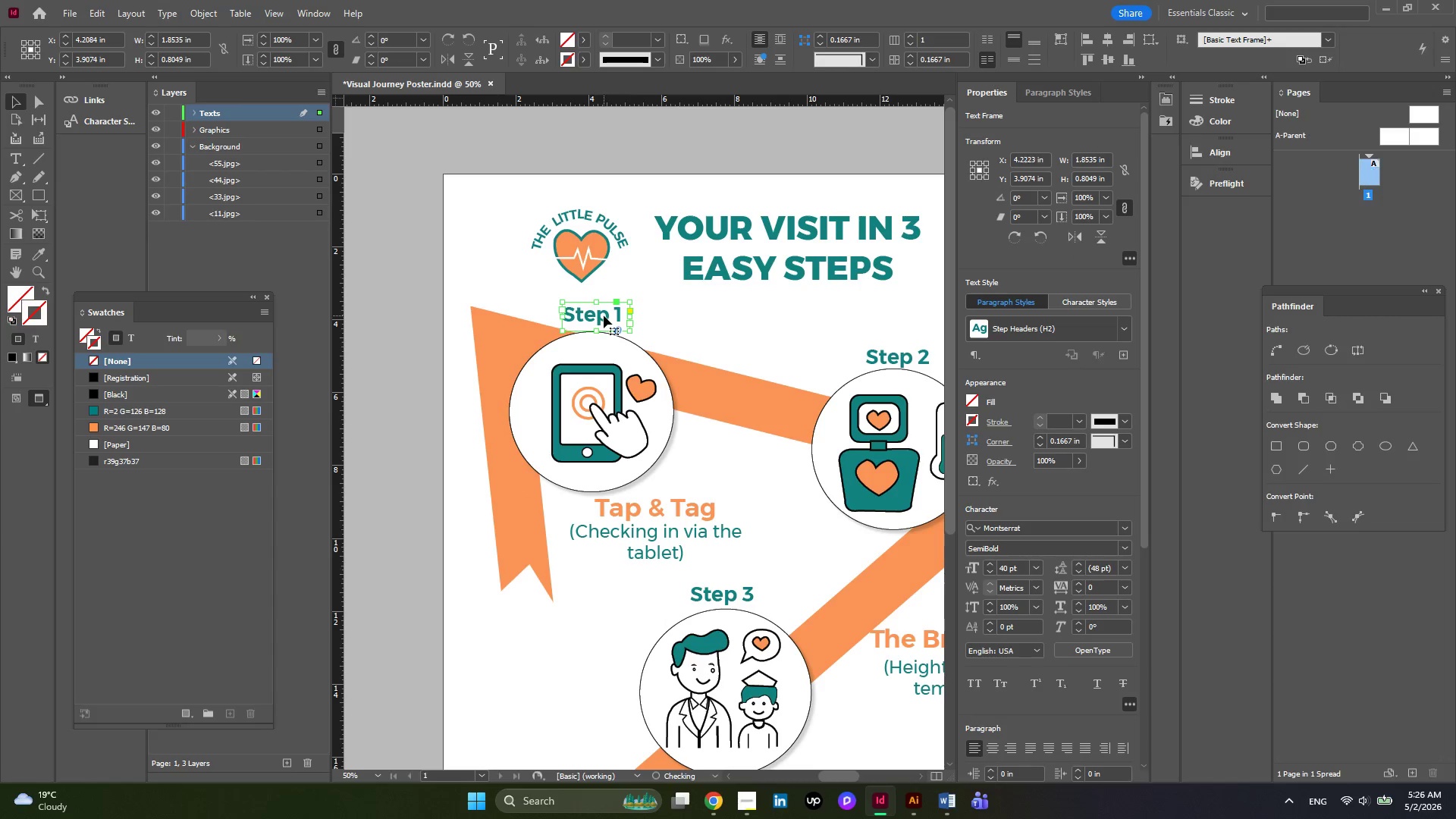 
key(ArrowRight)
 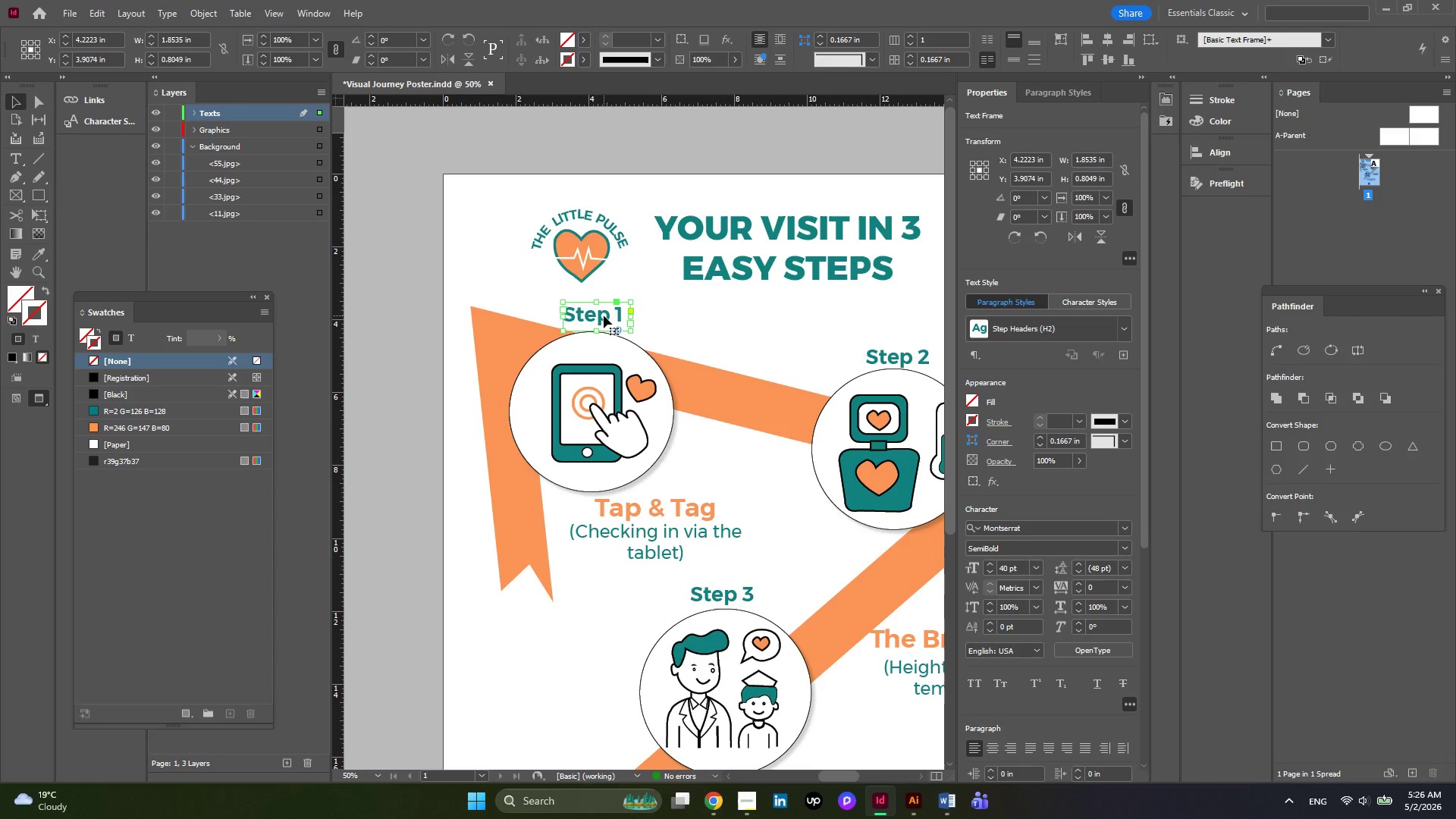 
hold_key(key=AltLeft, duration=0.47)
scroll: coordinate [604, 315], scroll_direction: down, amount: 2.0
 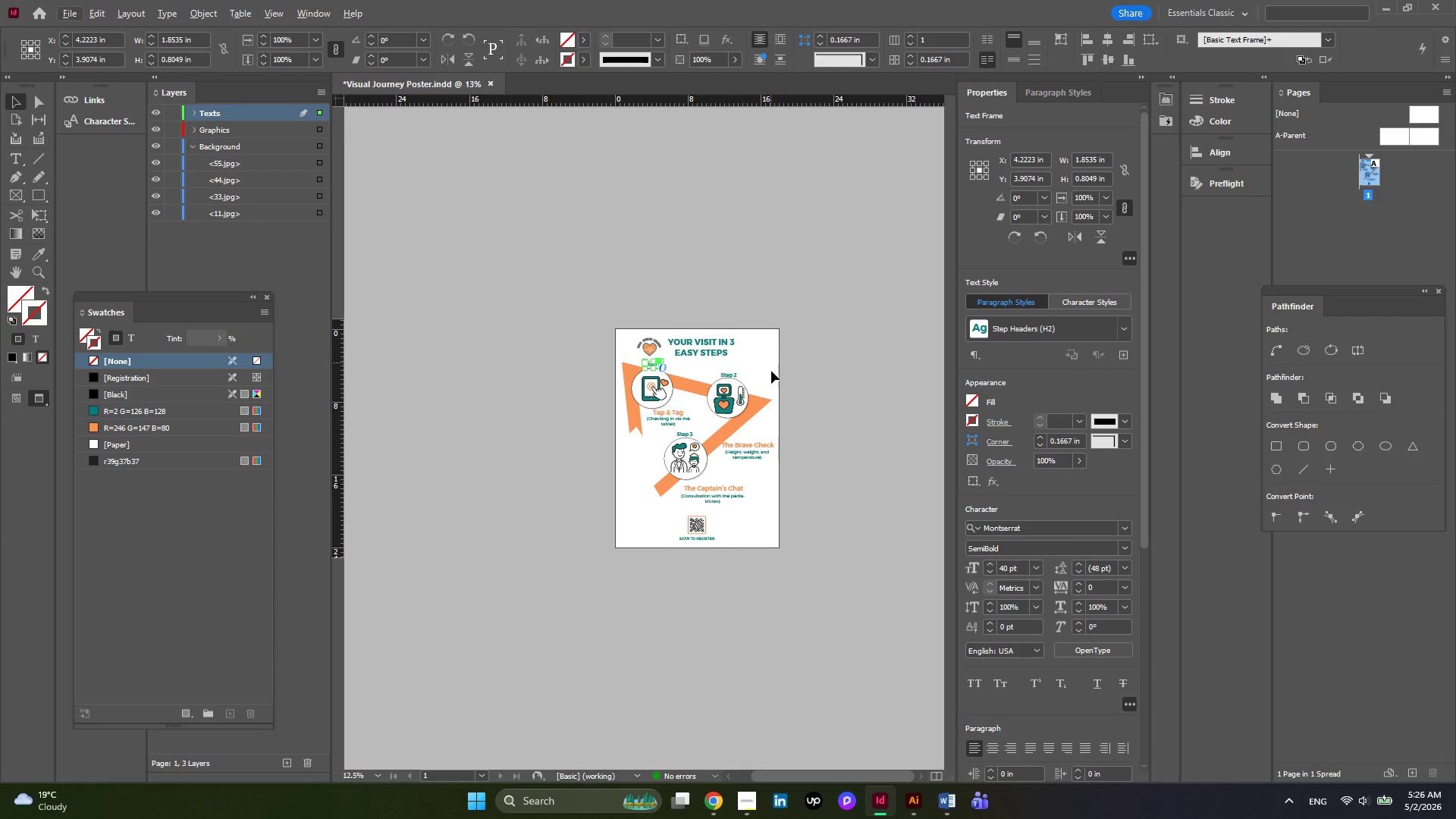 
key(Alt+AltLeft)
 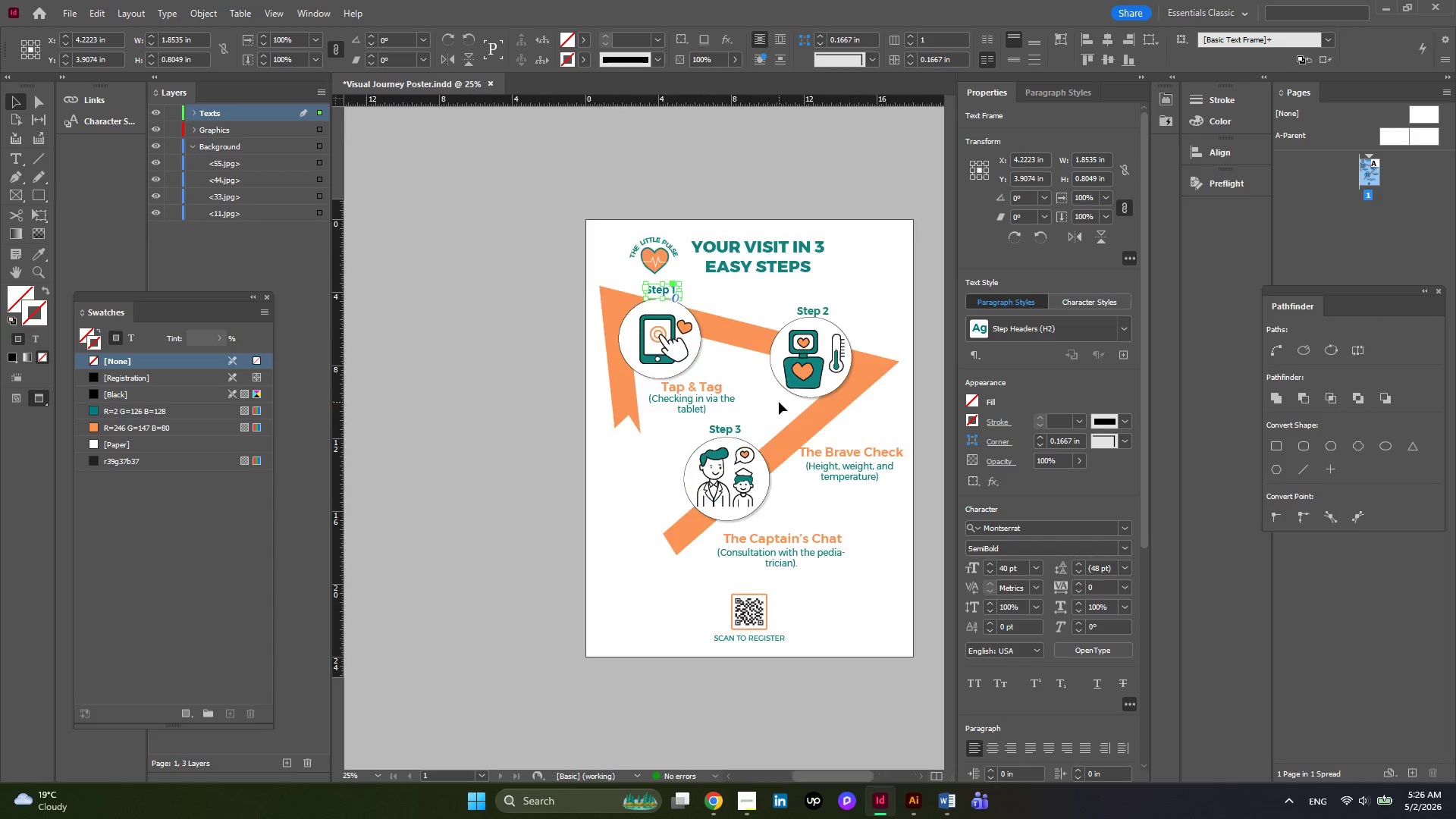 
scroll: coordinate [779, 402], scroll_direction: none, amount: 0.0
 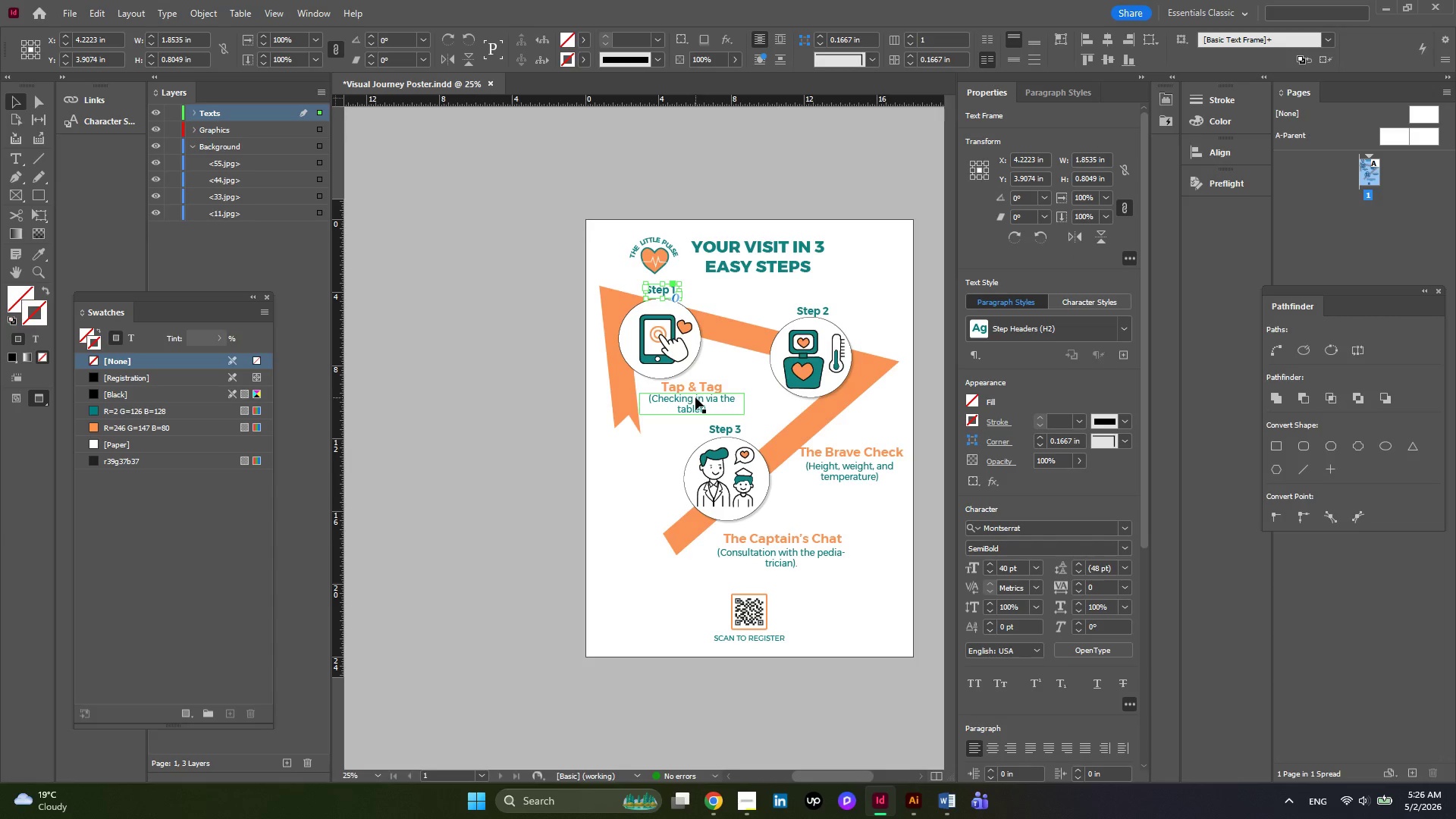 
hold_key(key=ControlLeft, duration=0.84)
scroll: coordinate [695, 397], scroll_direction: down, amount: 1.0
 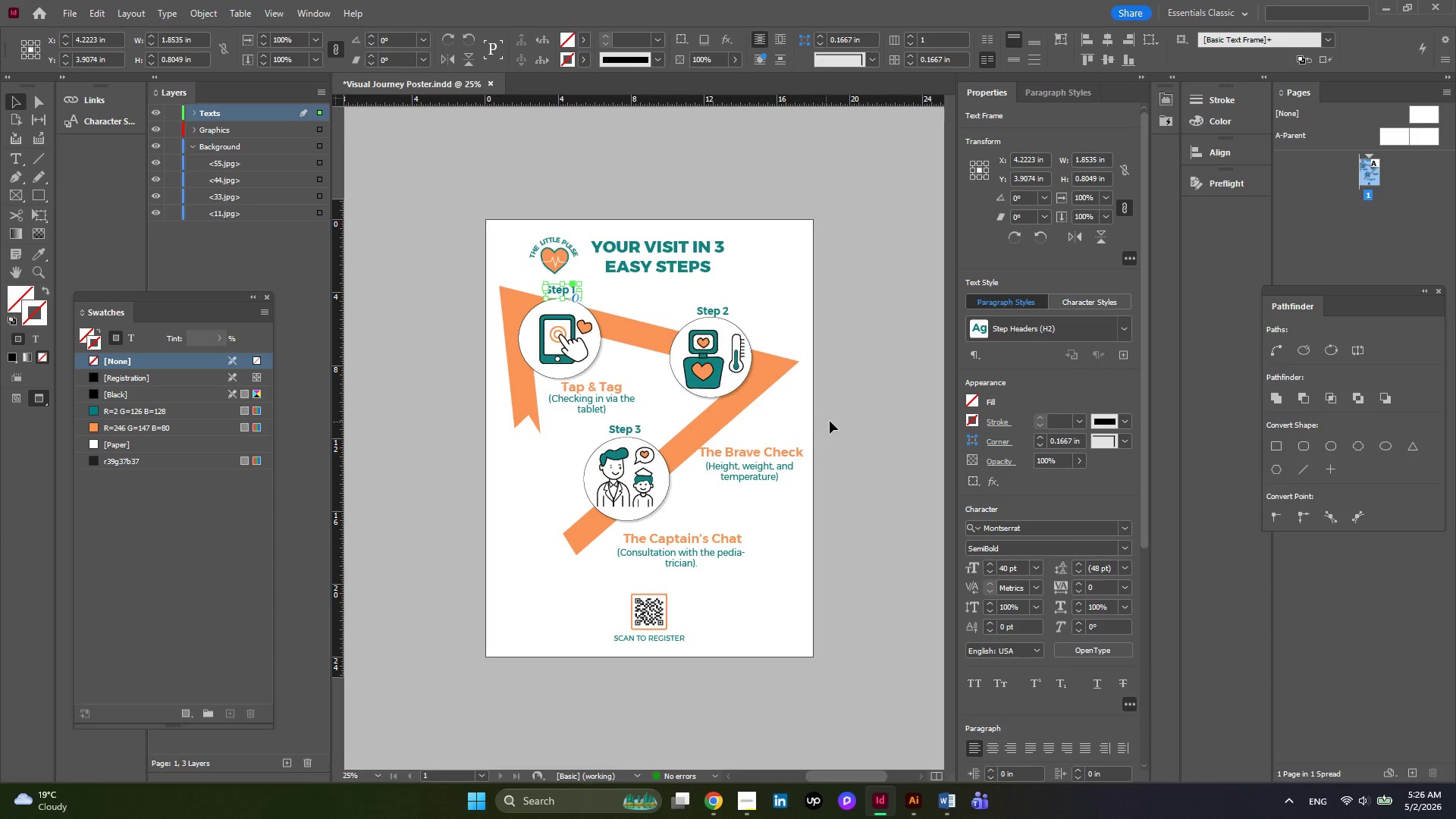 